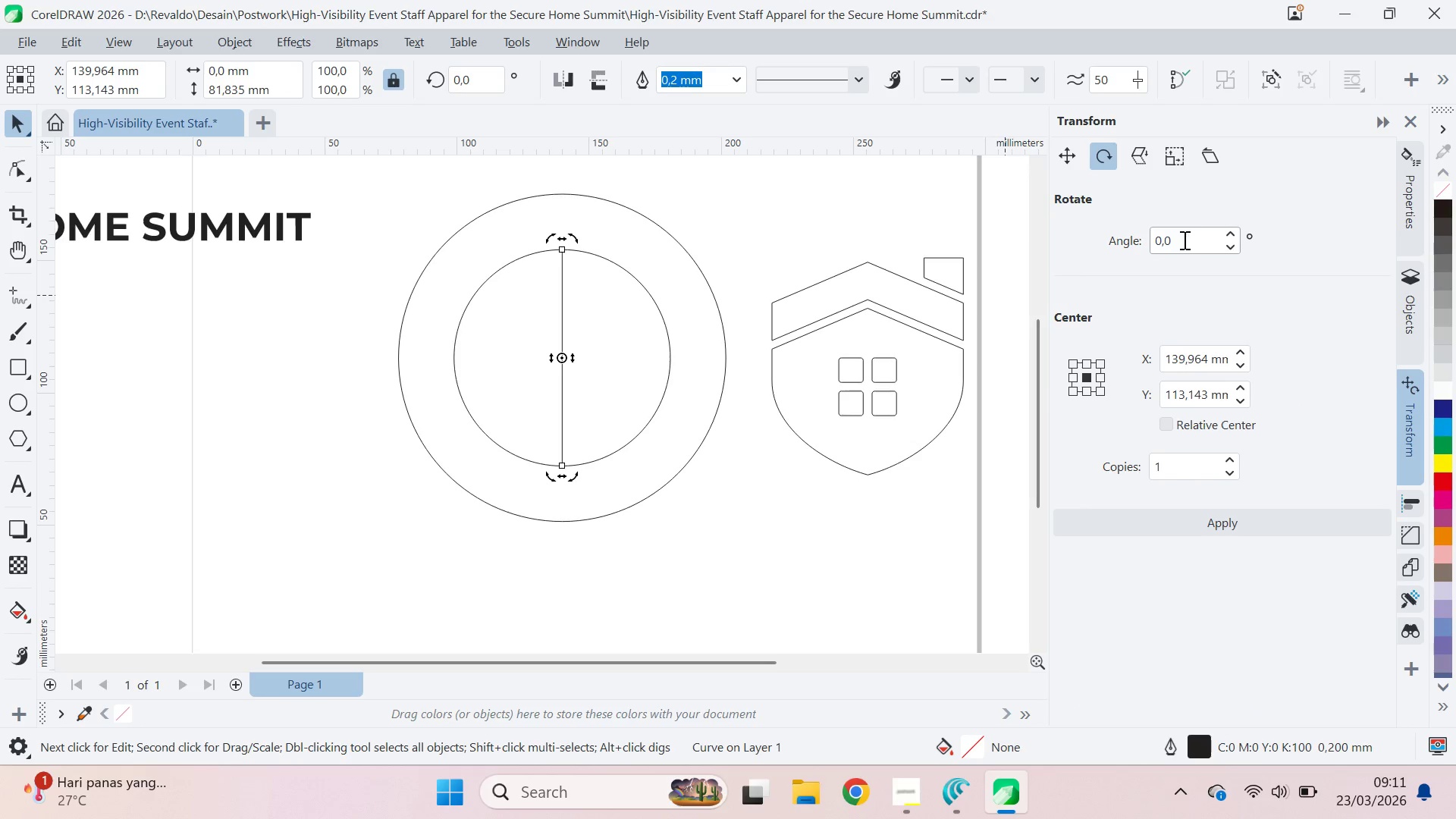 
left_click_drag(start_coordinate=[1183, 244], to_coordinate=[1088, 252])
 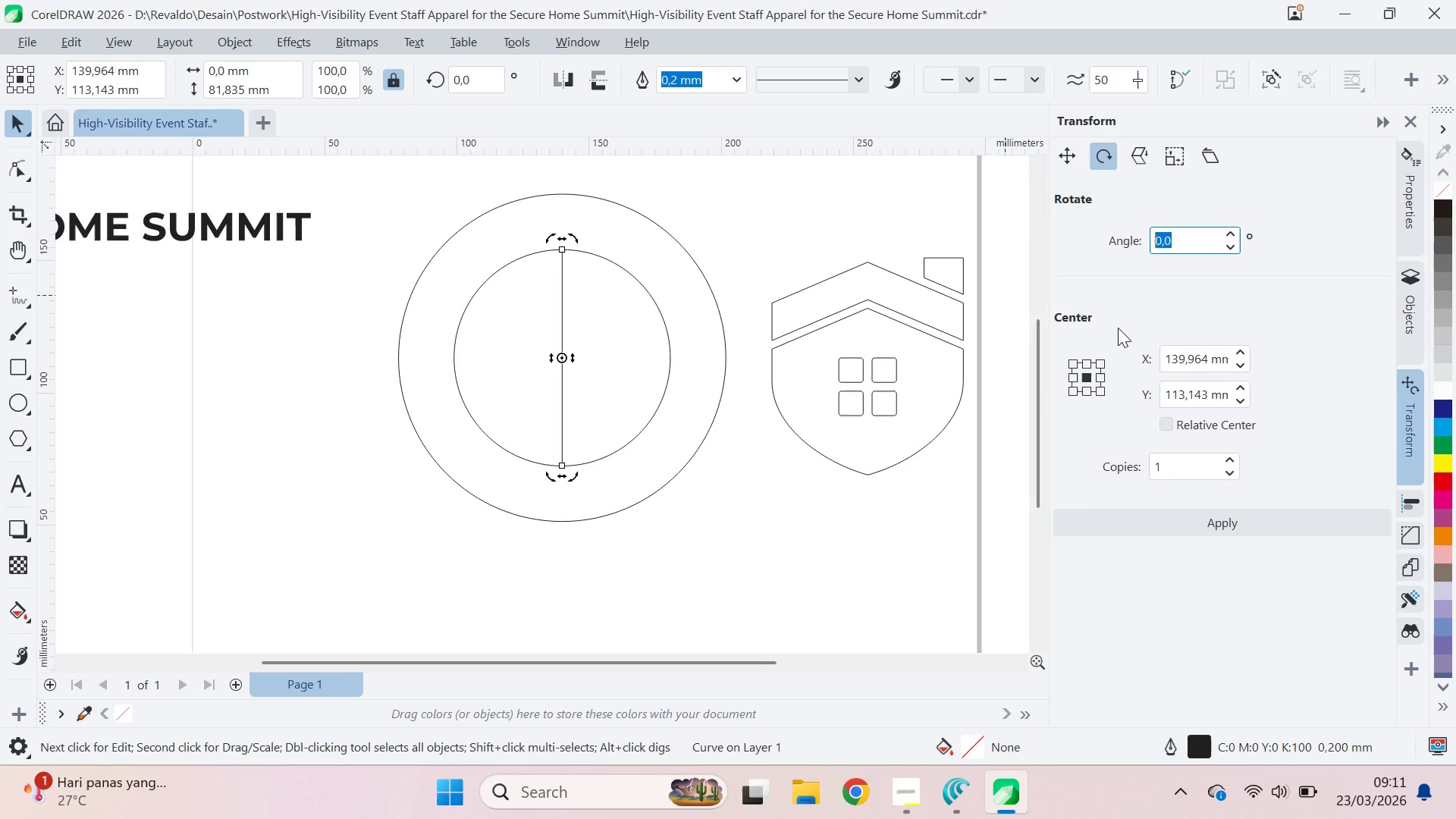 
type(15)
 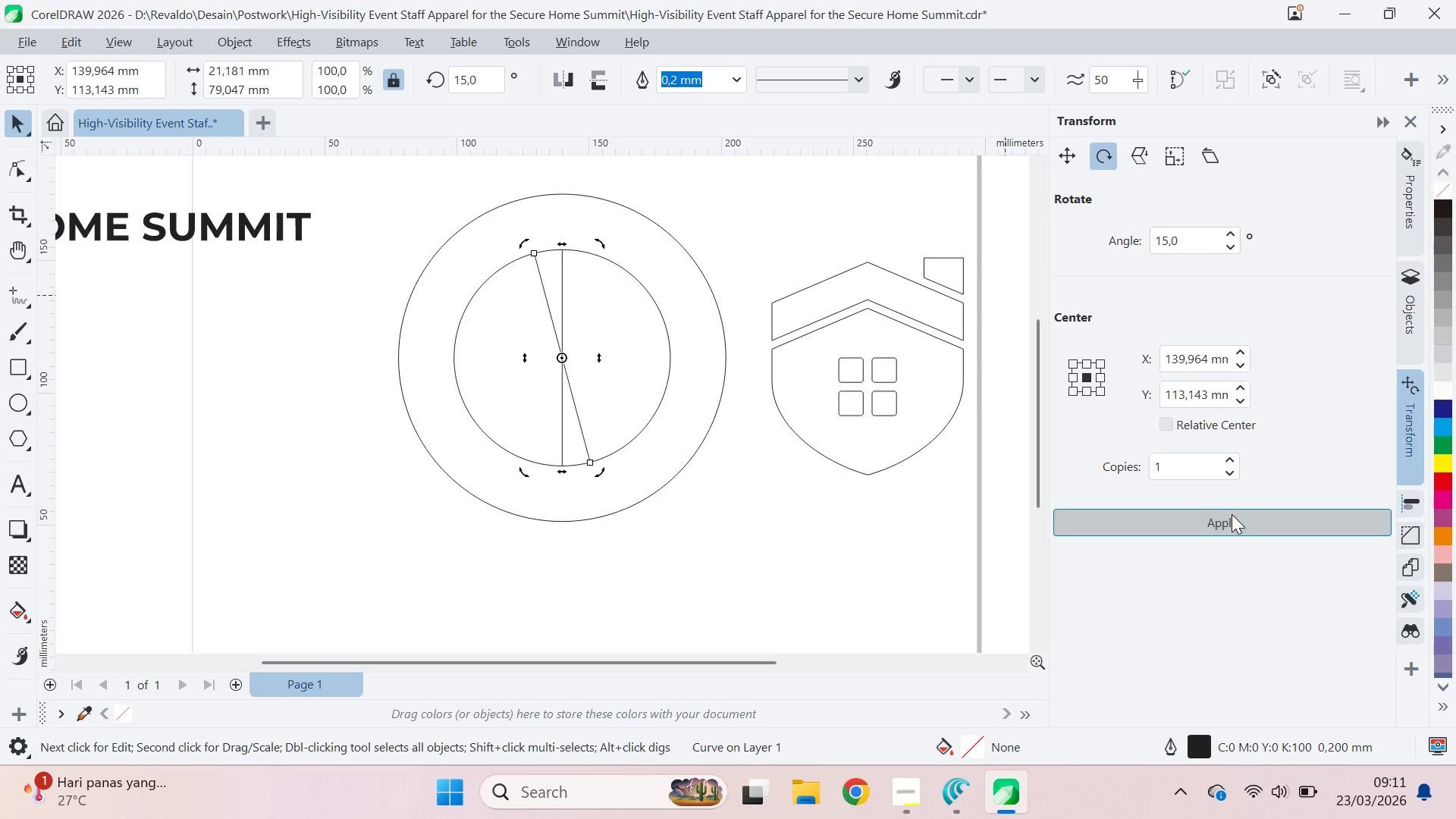 
double_click([1234, 519])
 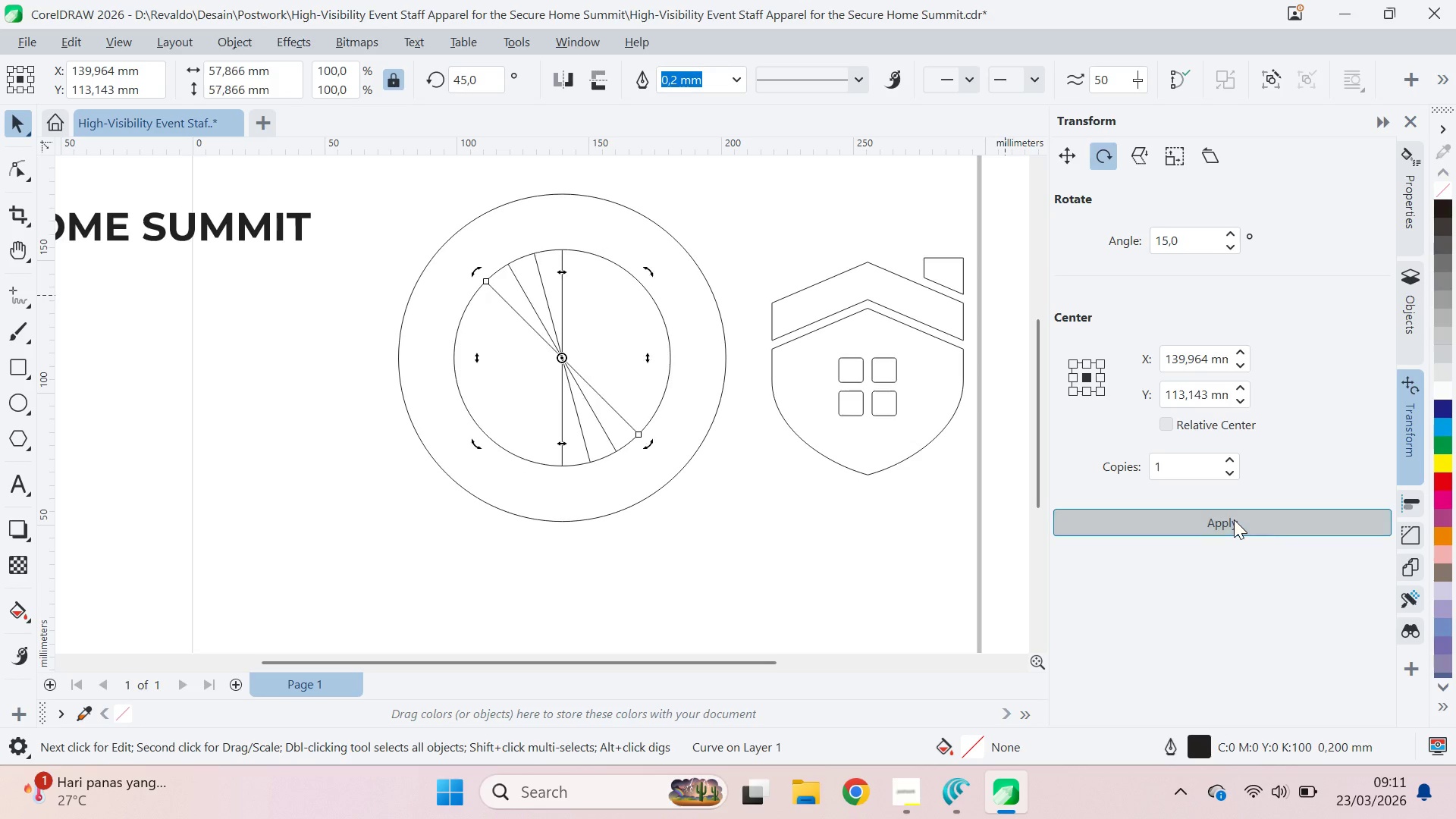 
triple_click([1234, 519])
 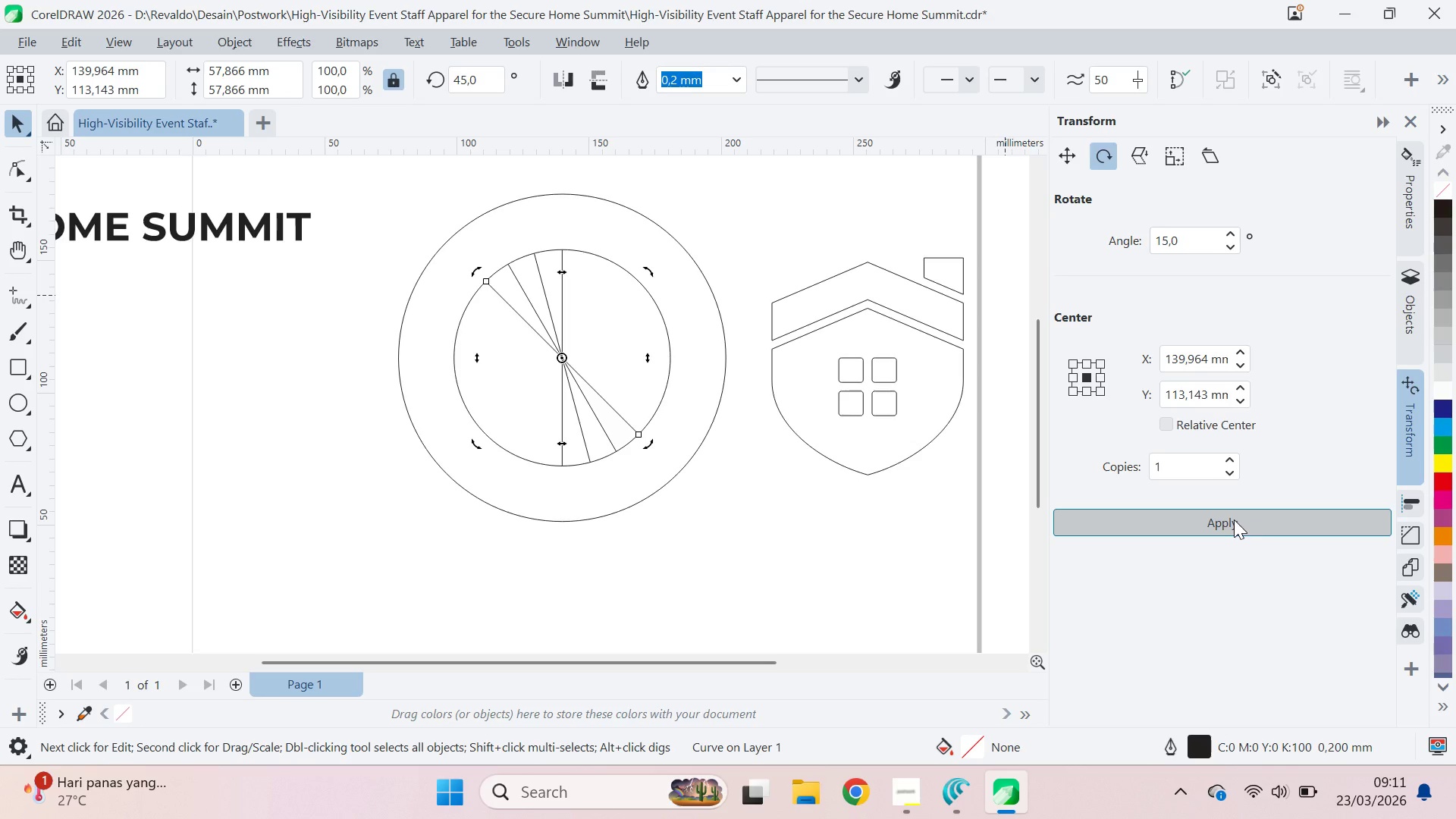 
triple_click([1234, 519])
 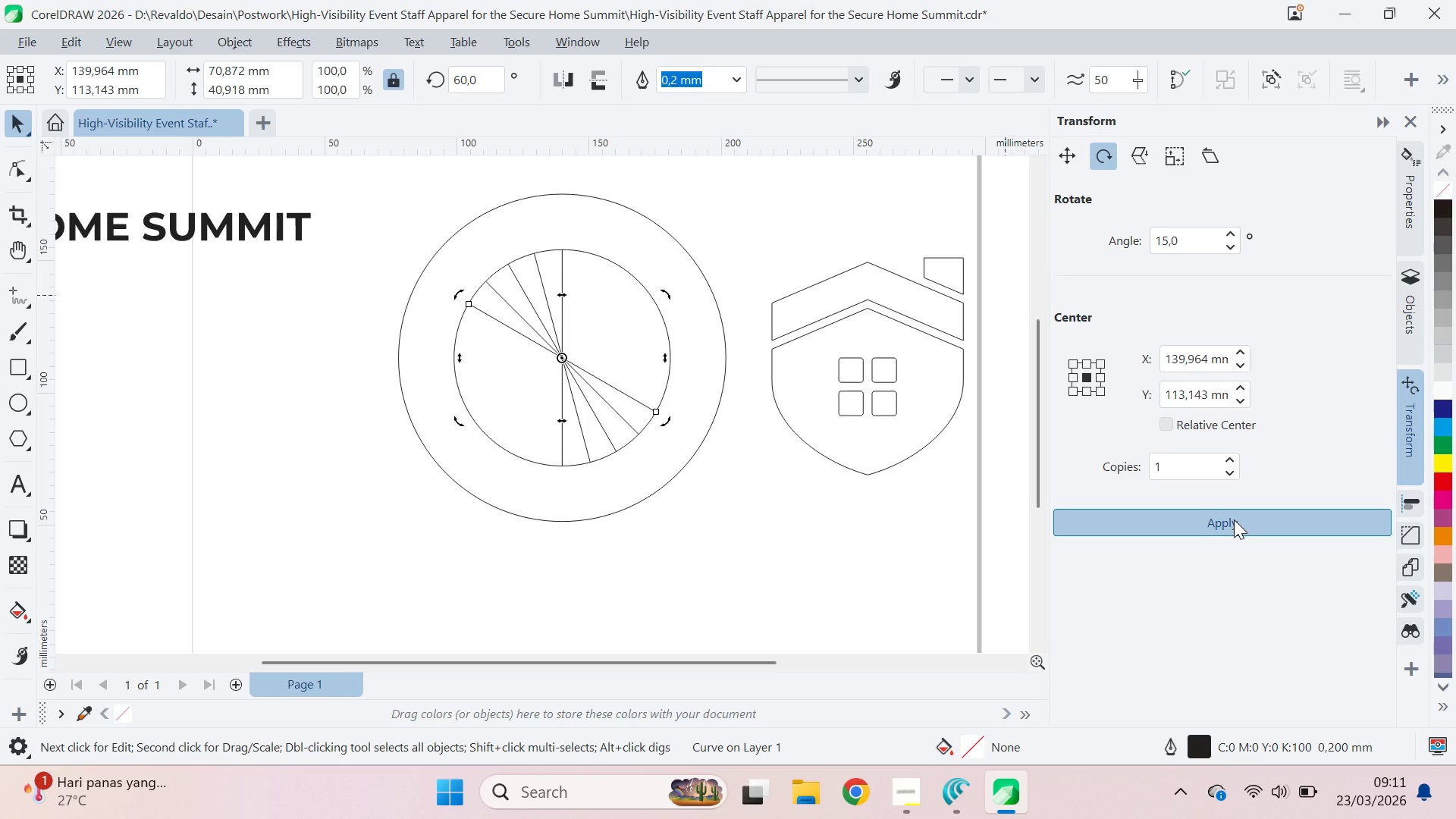 
triple_click([1234, 519])
 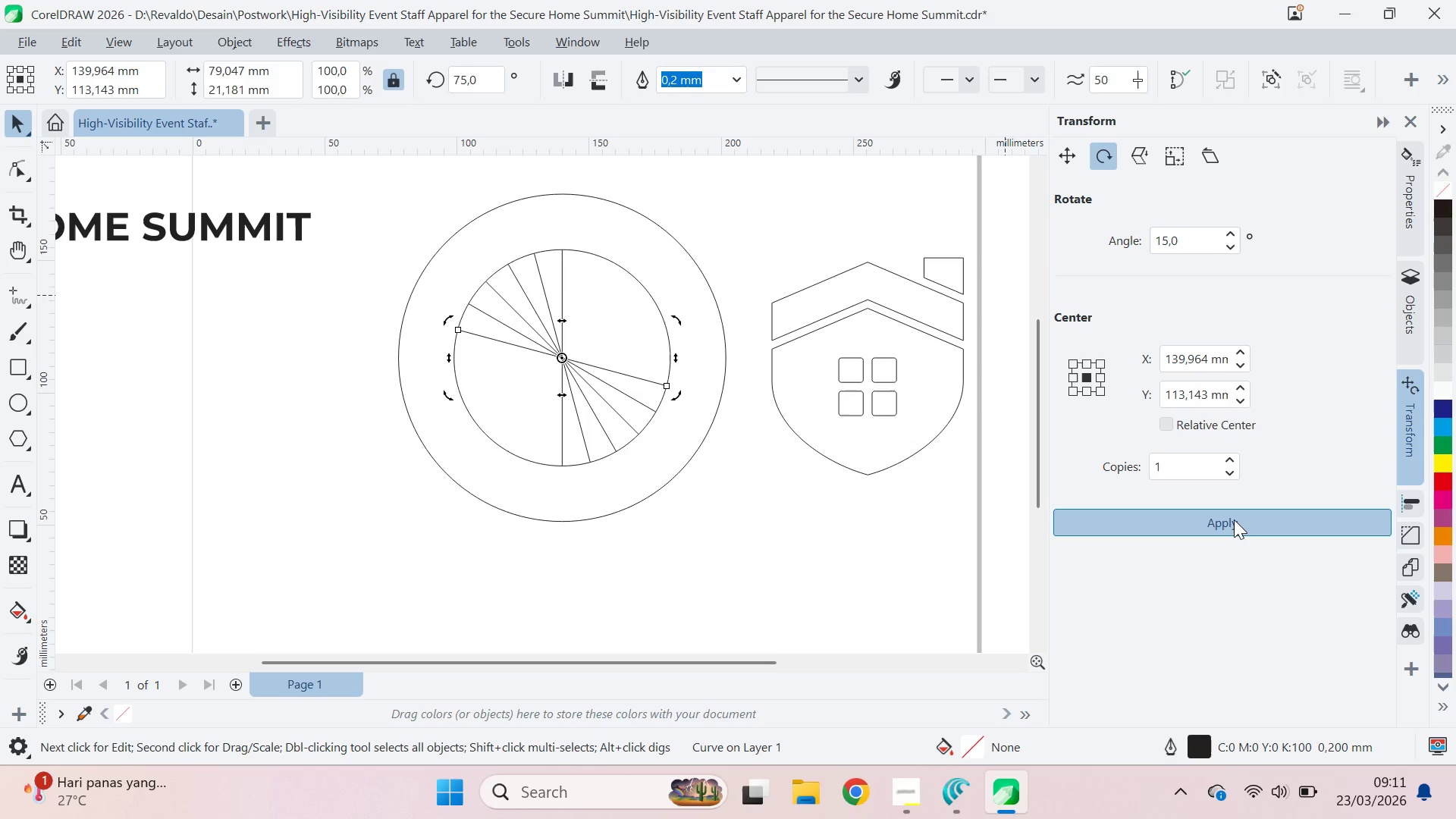 
triple_click([1234, 519])
 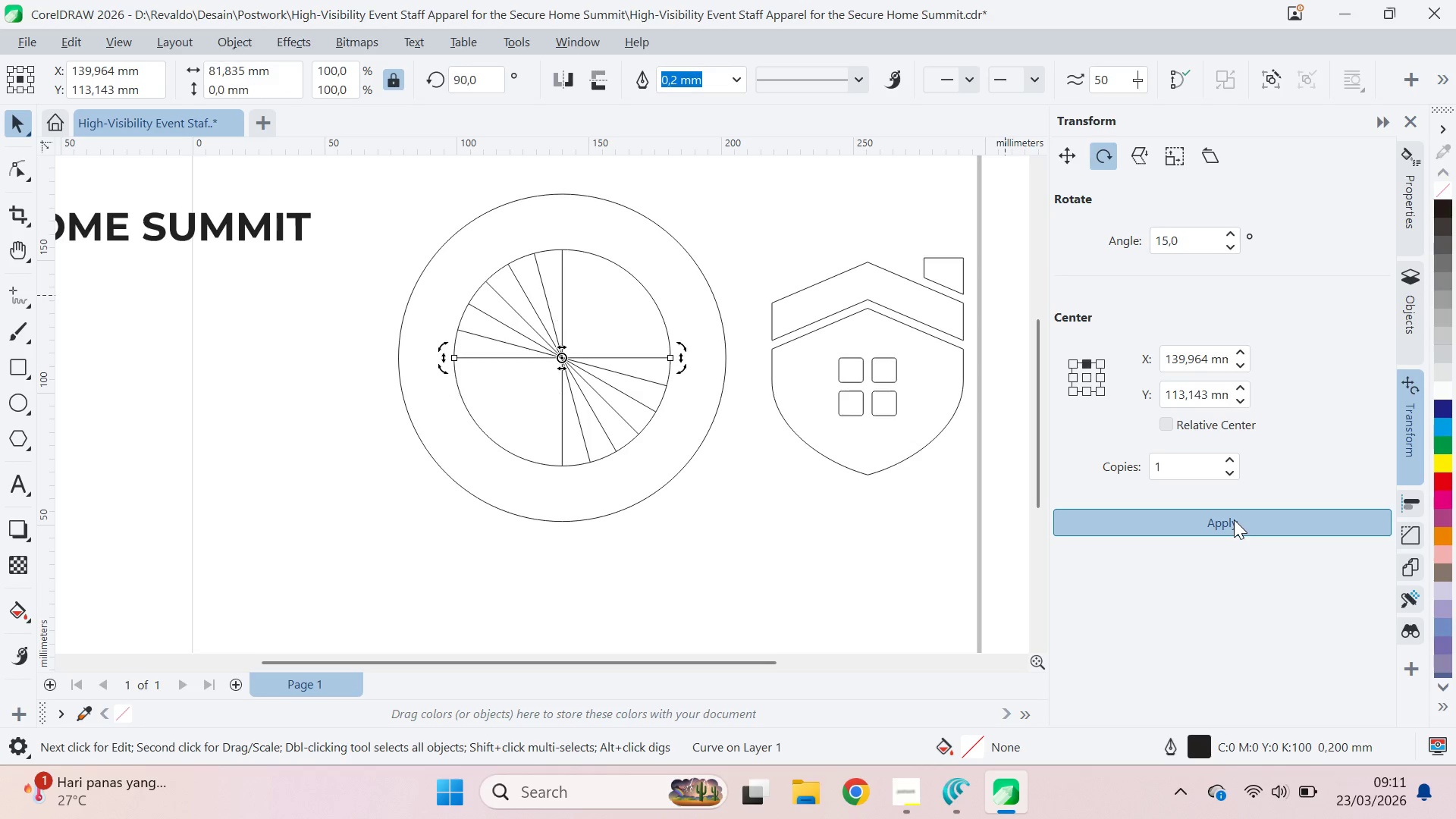 
triple_click([1234, 519])
 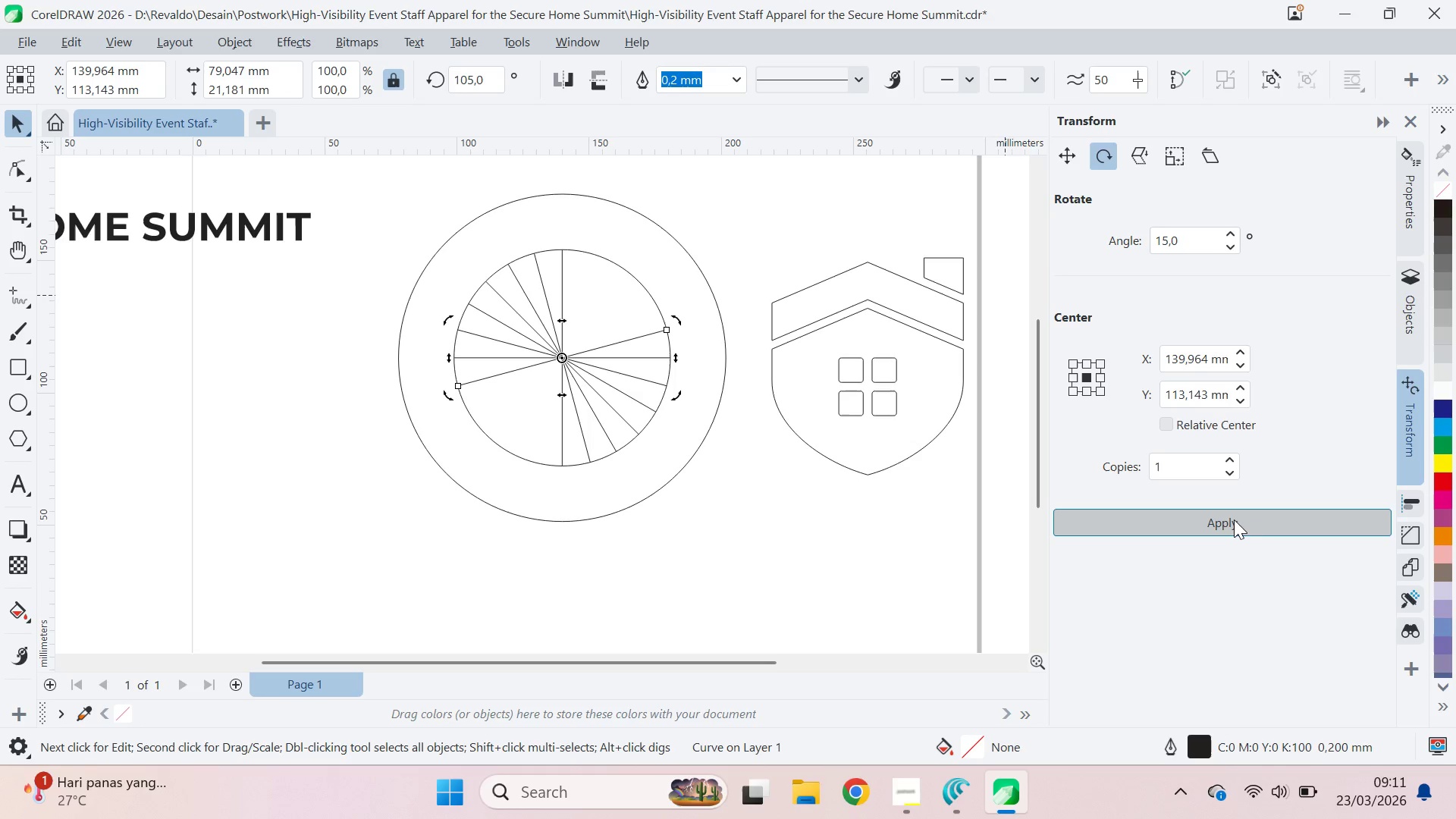 
key(Control+ControlLeft)
 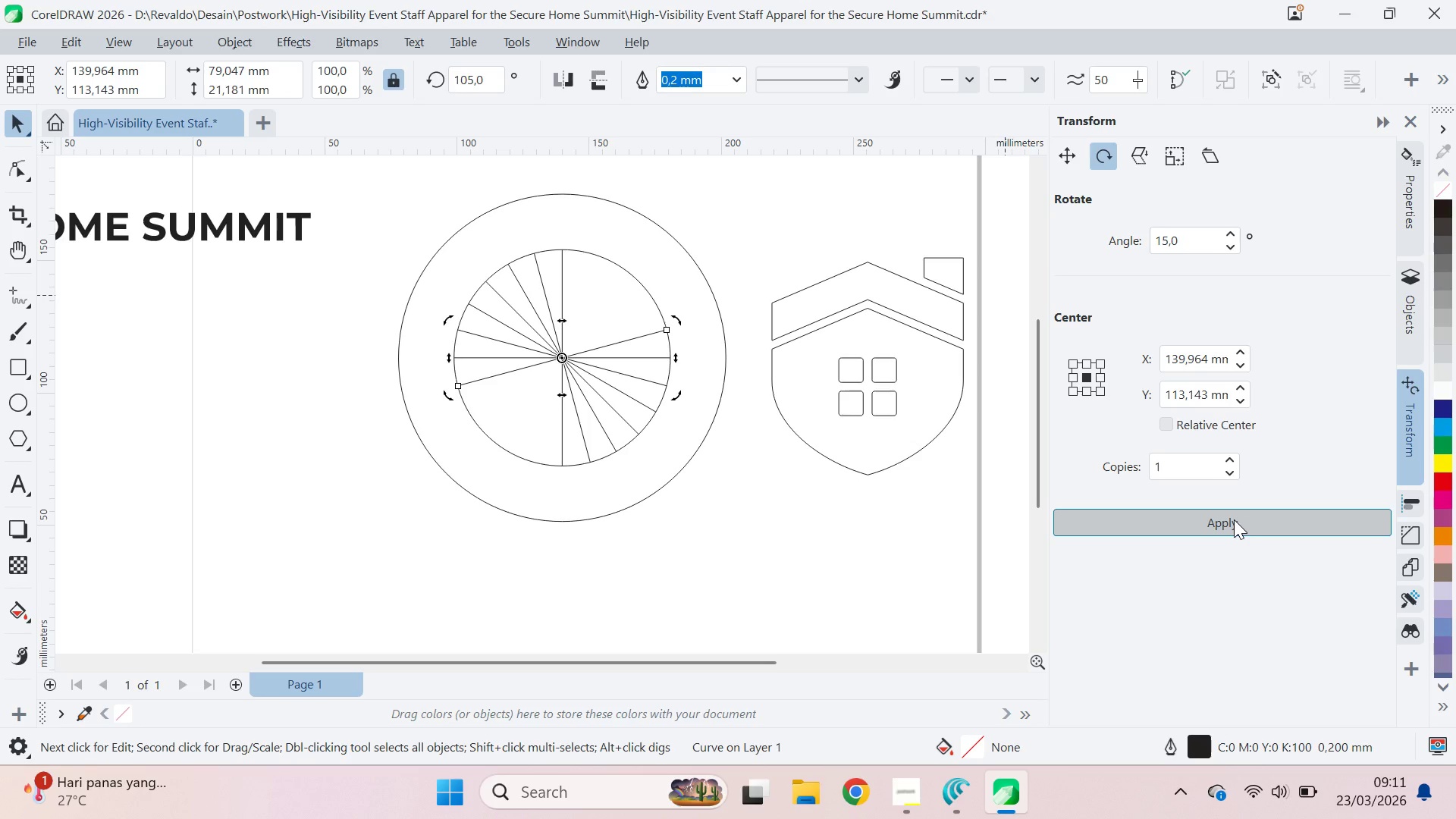 
double_click([1234, 519])
 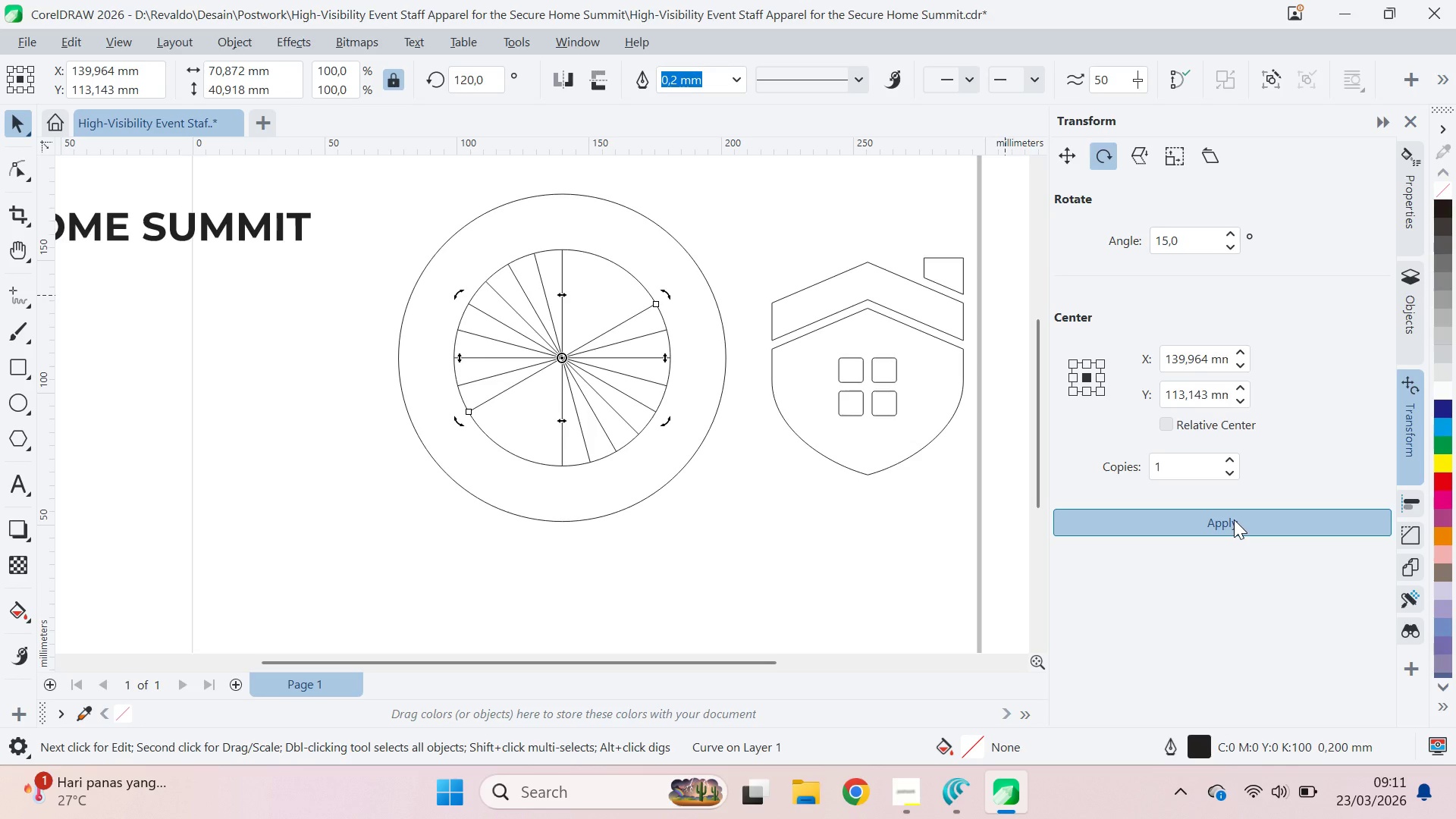 
triple_click([1234, 519])
 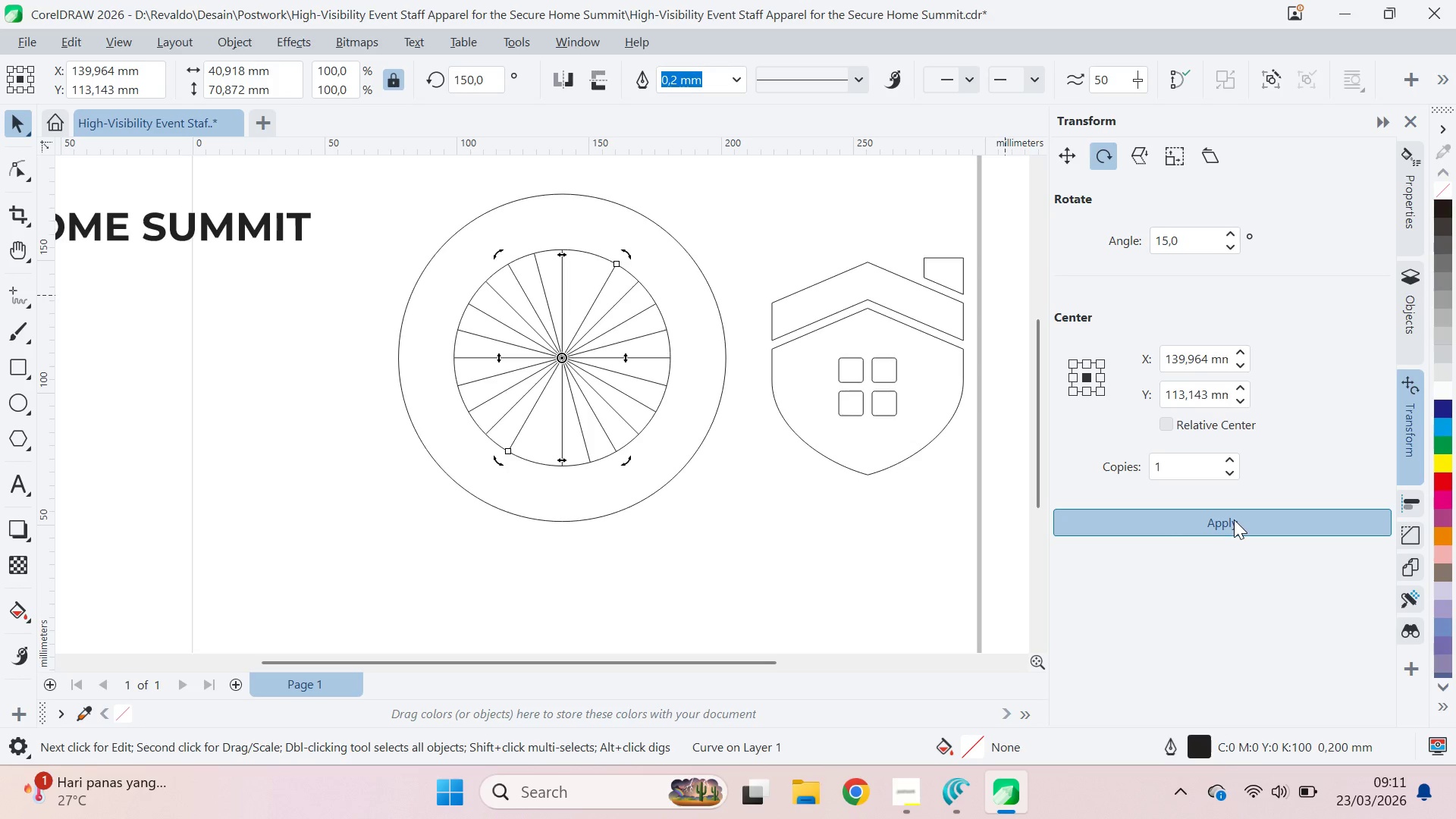 
triple_click([1234, 519])
 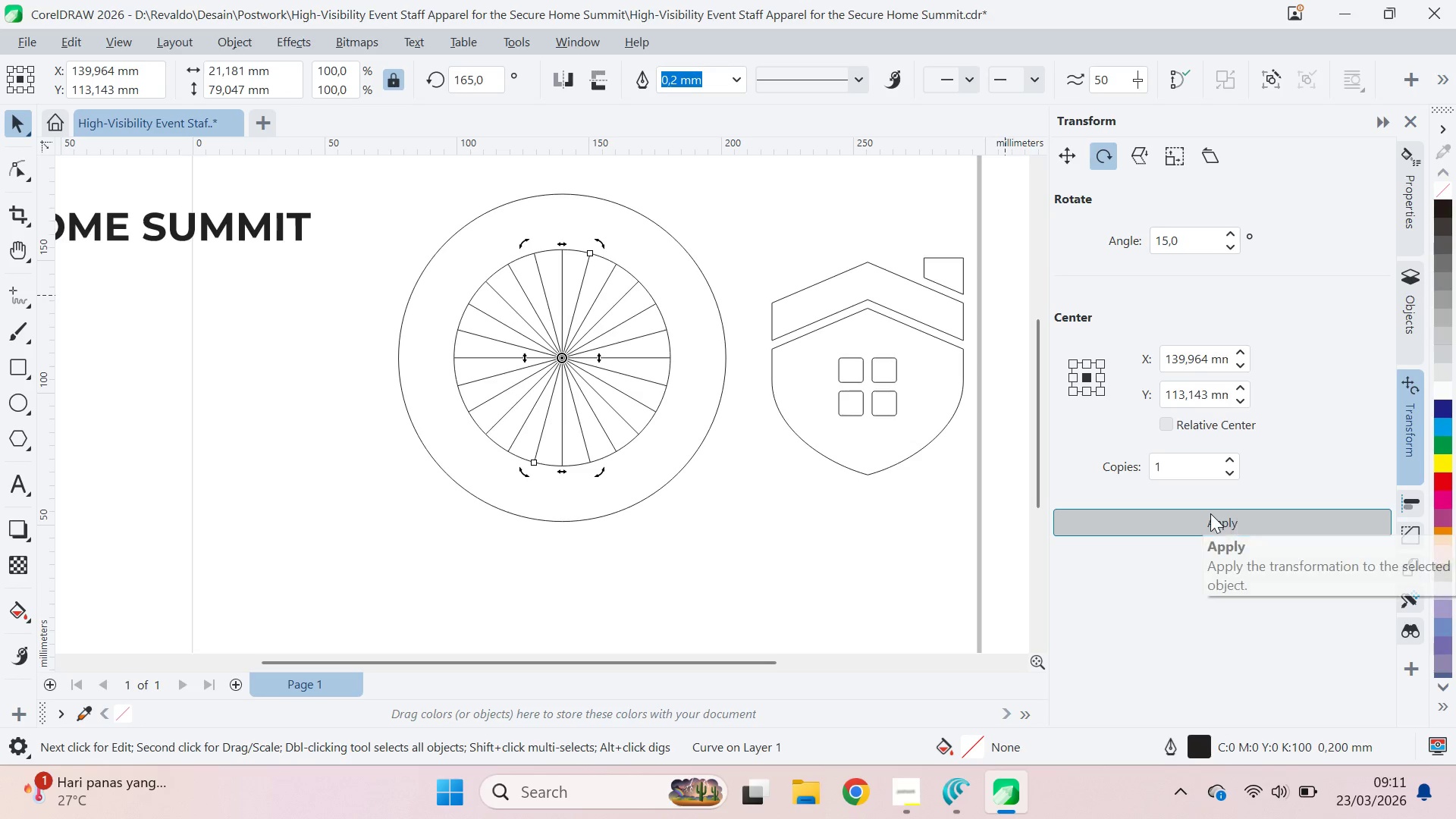 
key(V)
 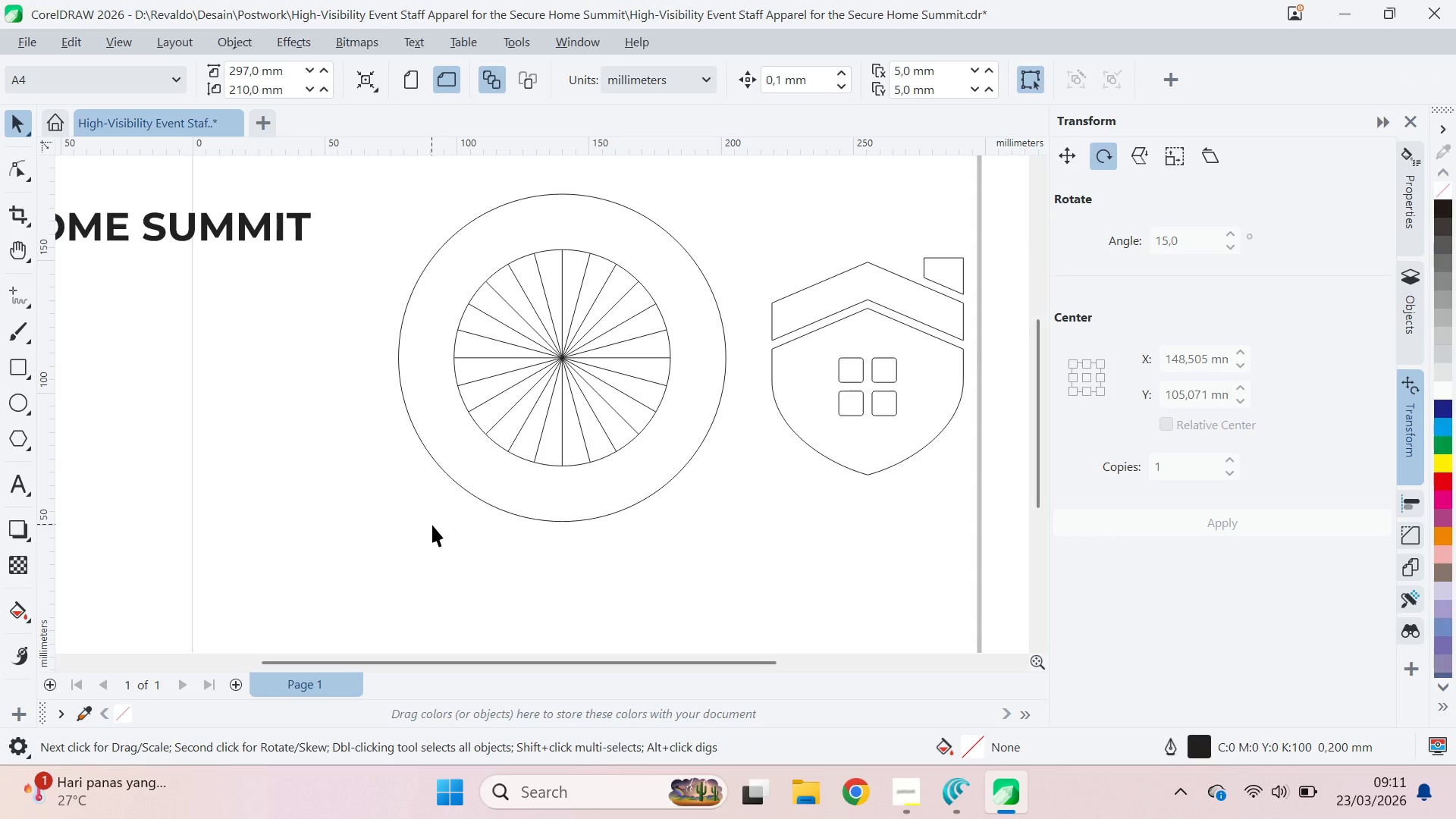 
left_click_drag(start_coordinate=[375, 492], to_coordinate=[706, 228])
 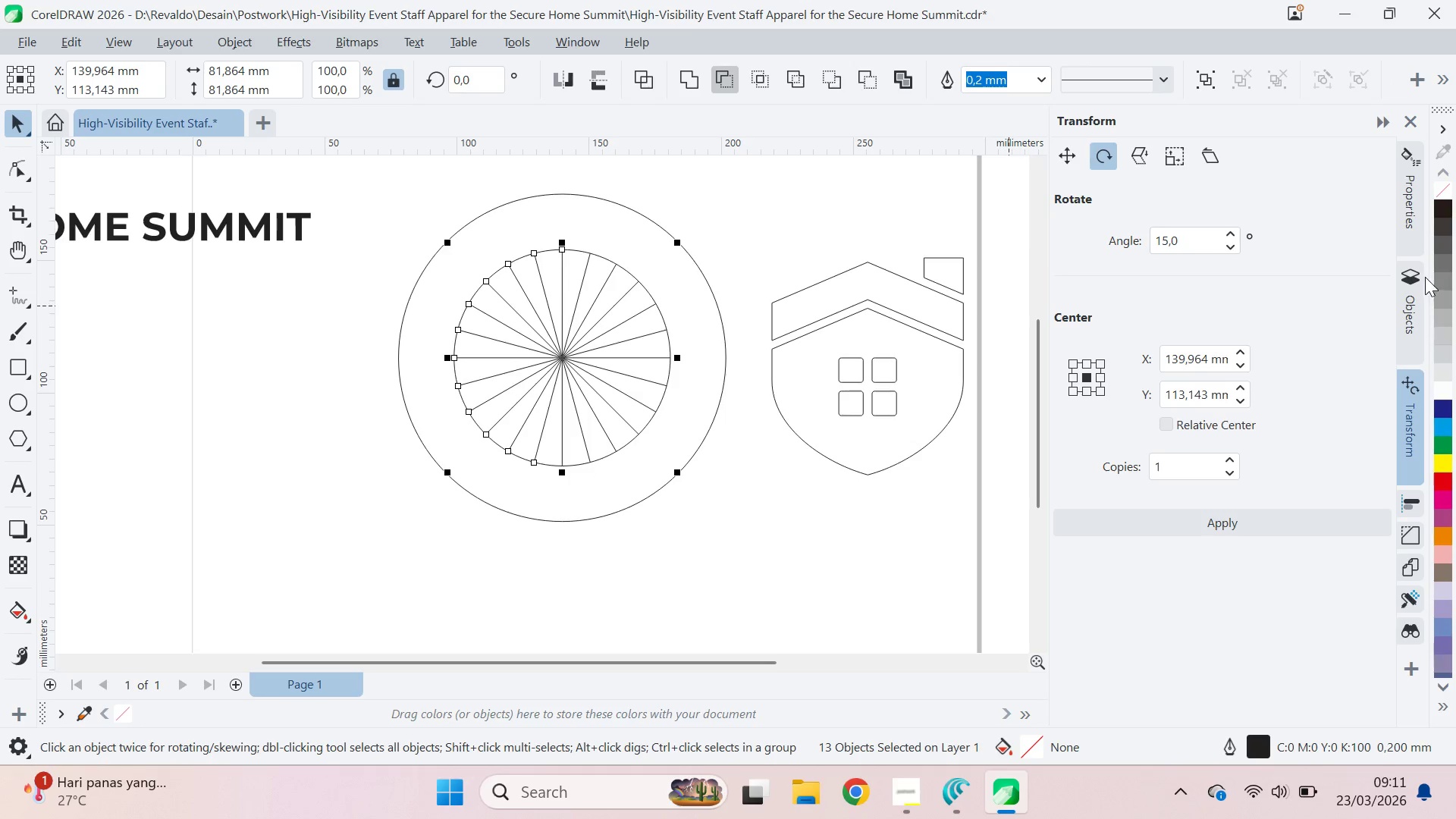 
left_click([1408, 285])
 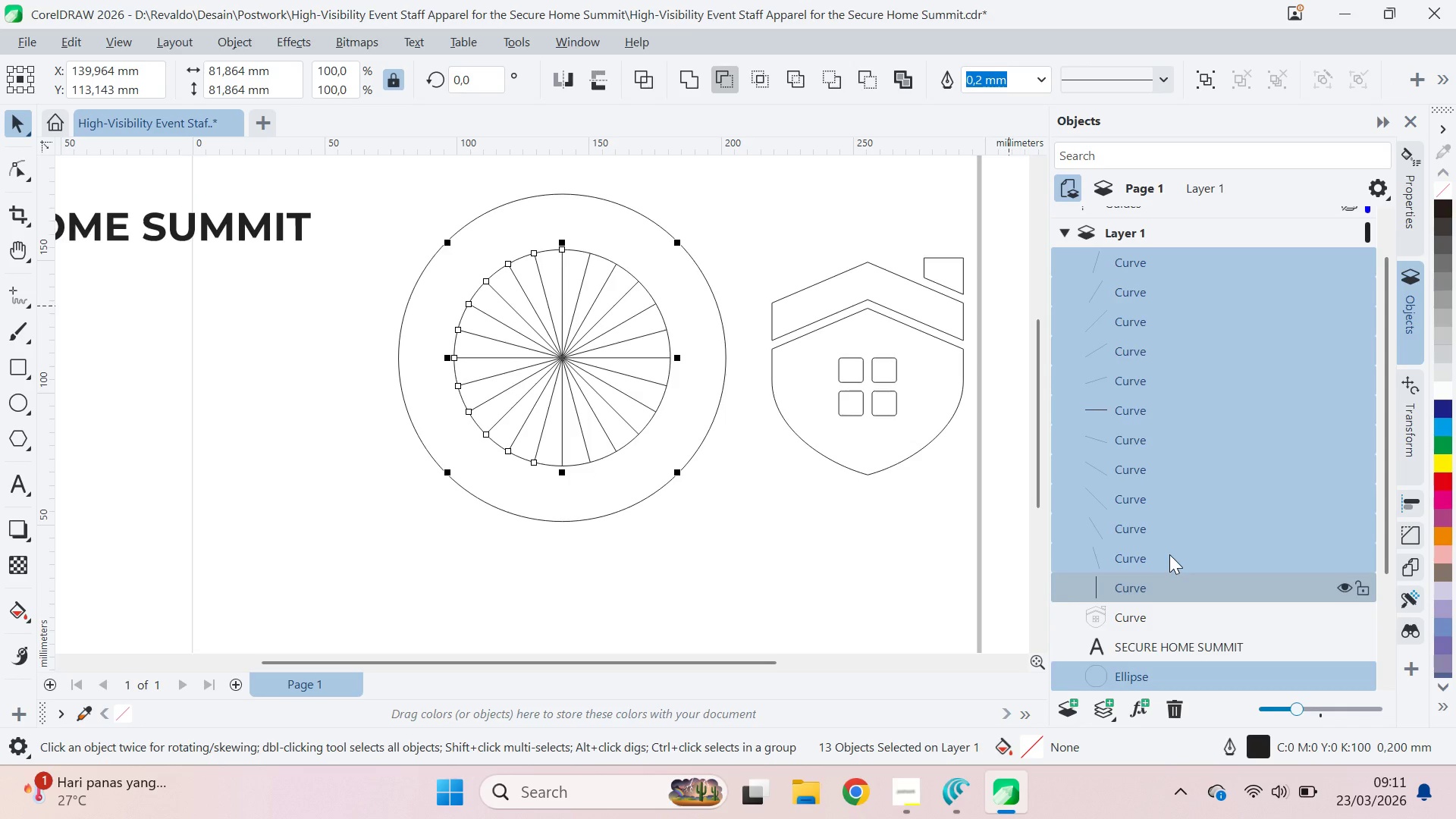 
hold_key(key=ControlLeft, duration=0.44)
 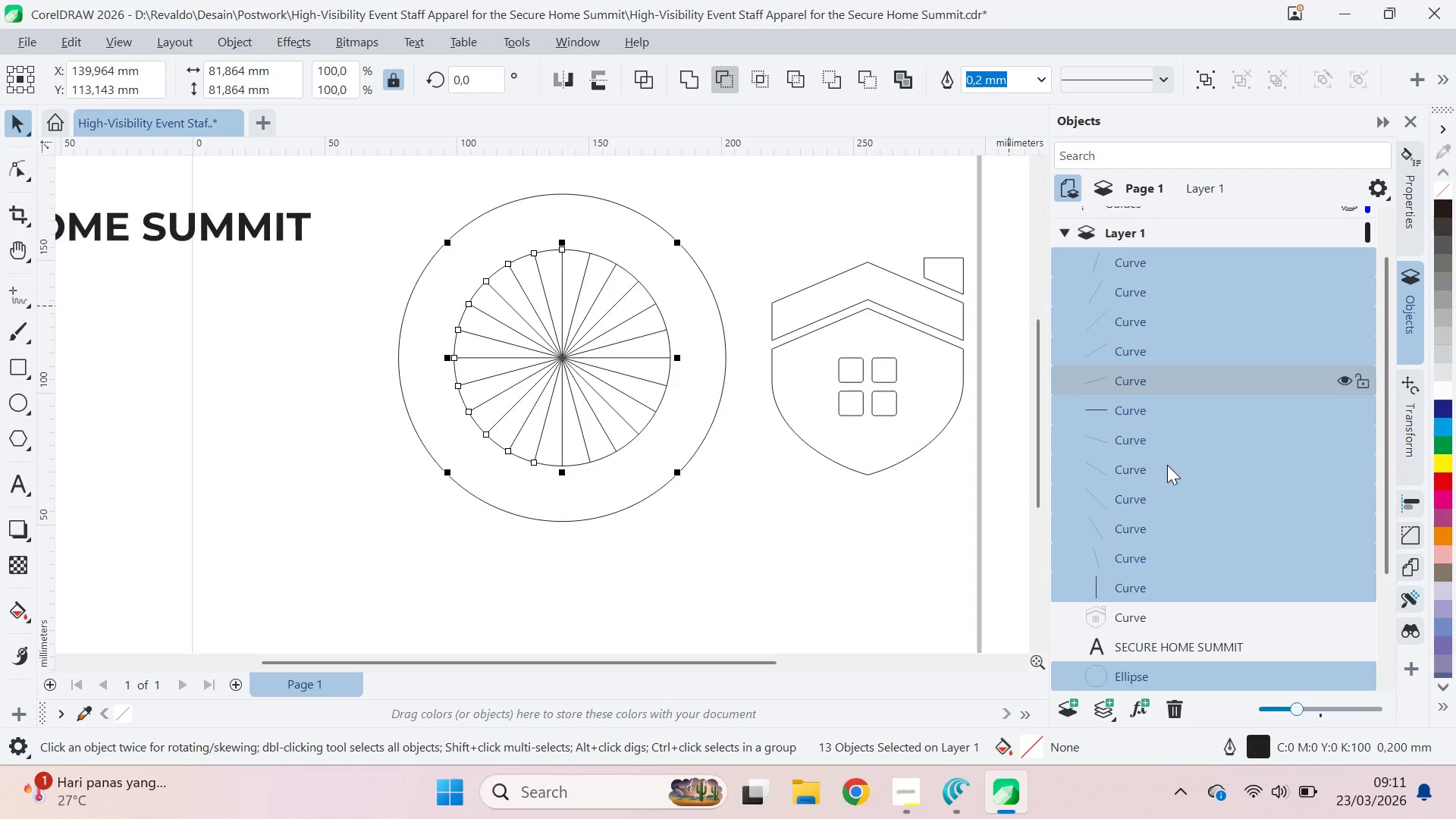 
hold_key(key=ControlLeft, duration=0.92)
 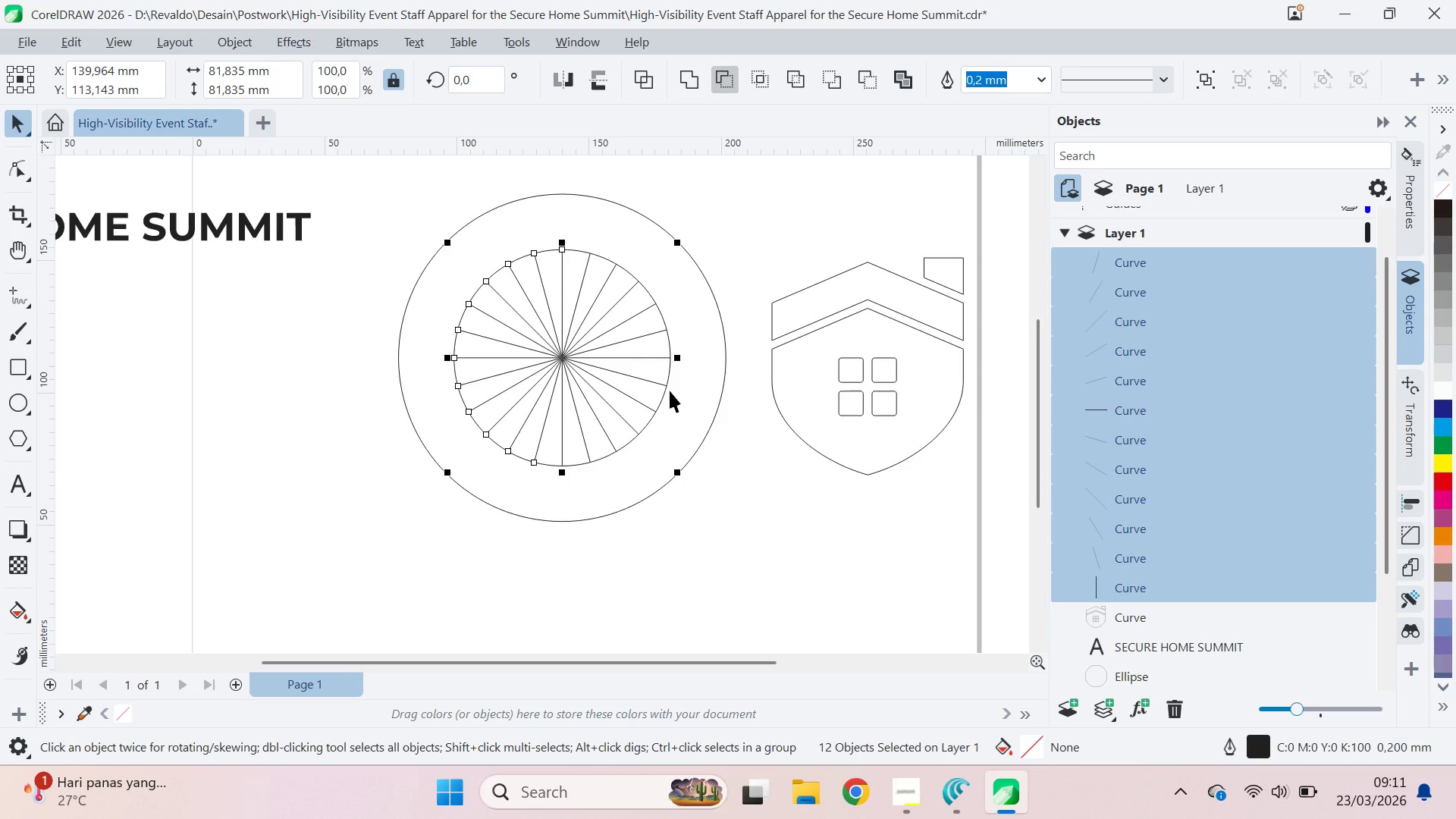 
scroll: coordinate [1175, 352], scroll_direction: none, amount: 0.0
 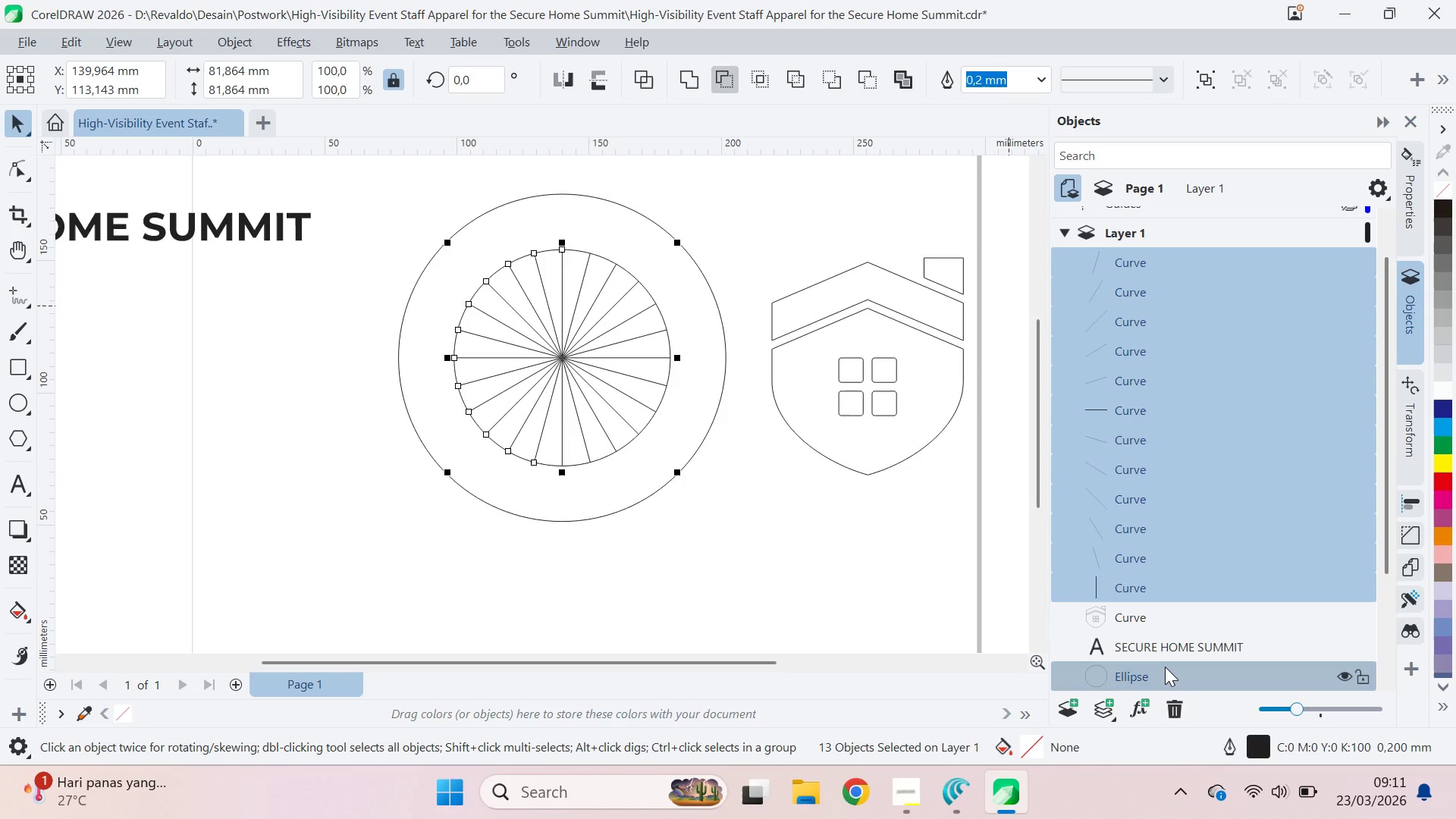 
left_click([1048, 80])
 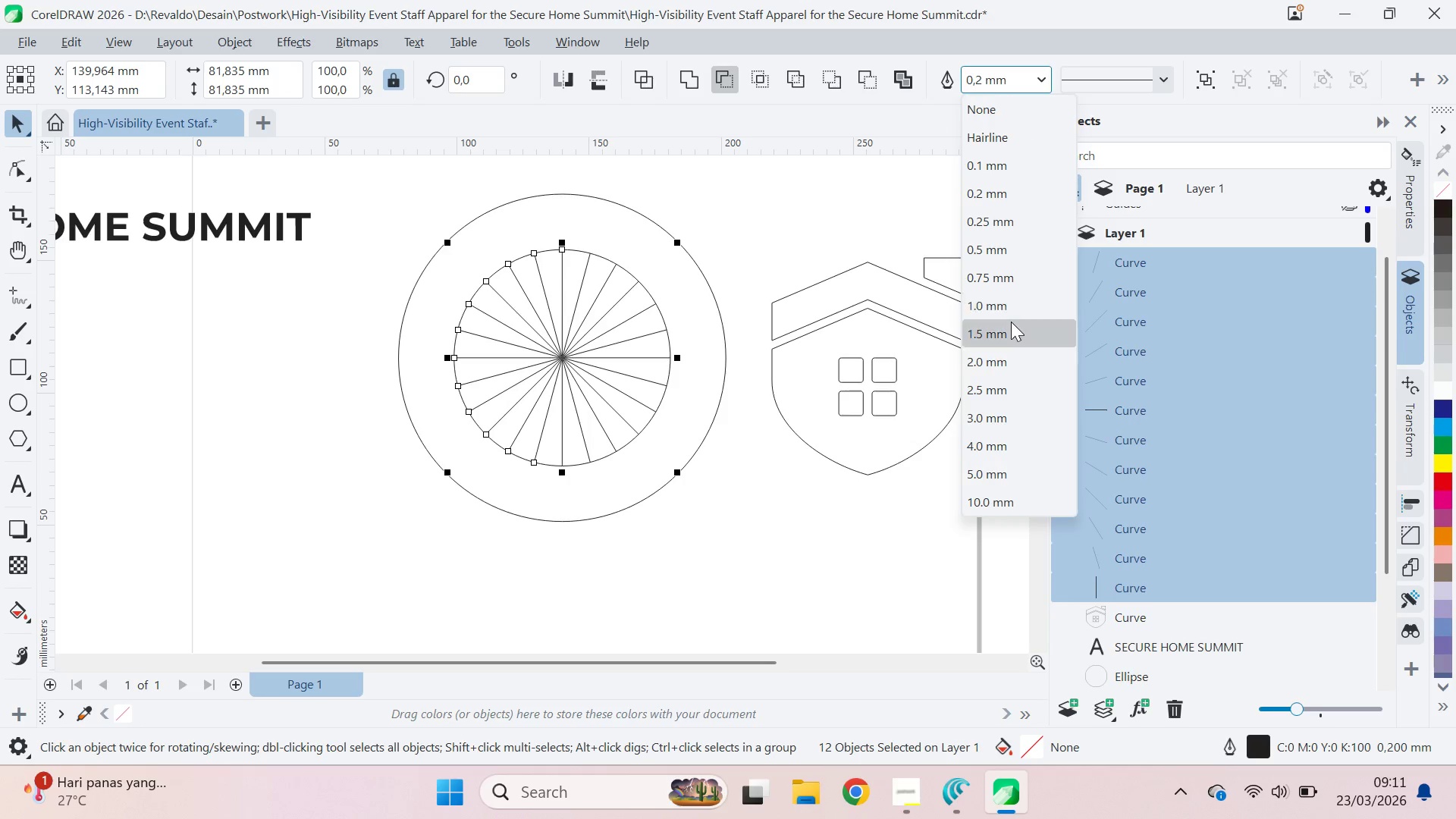 
left_click([1011, 322])
 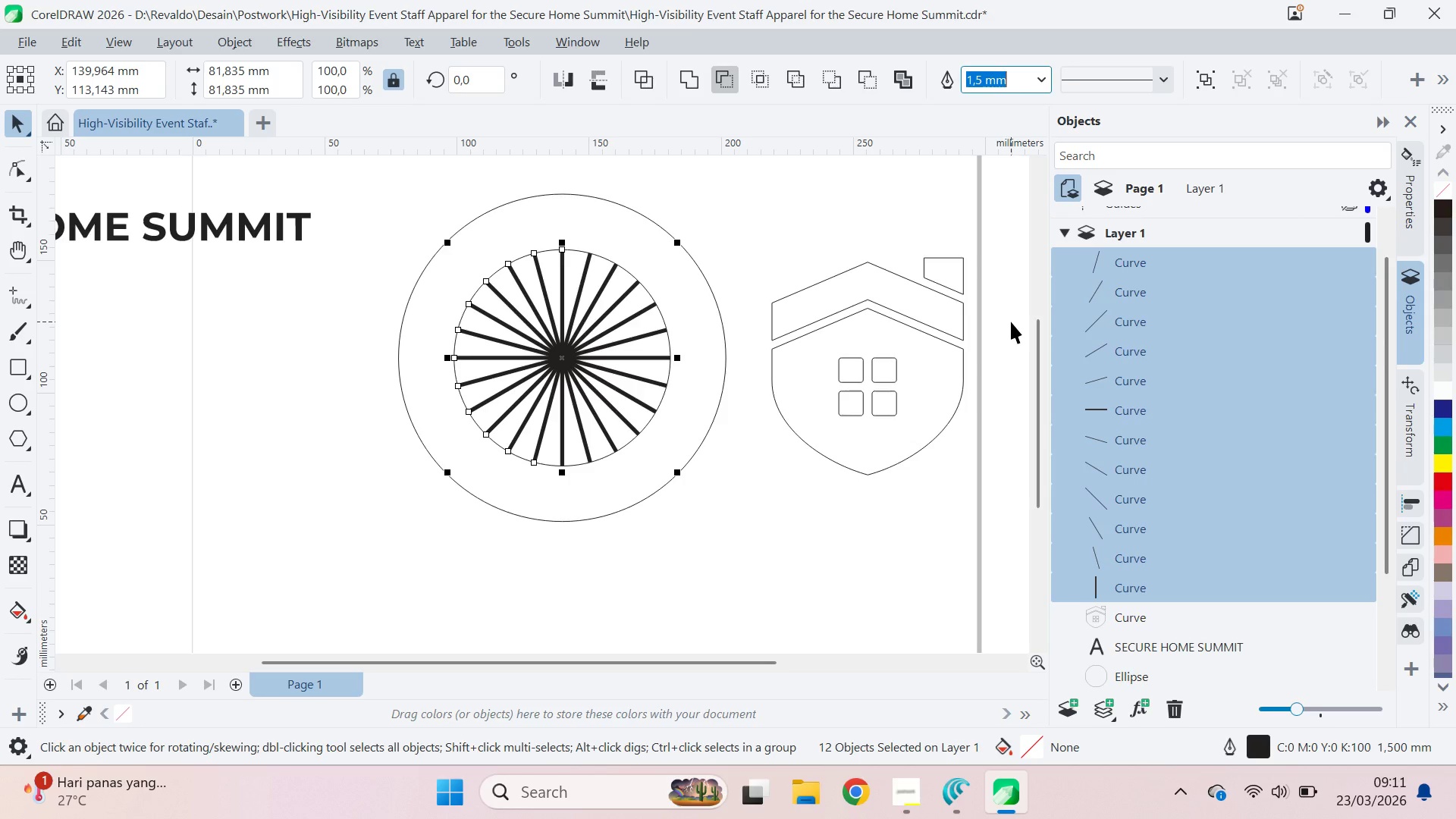 
left_click([1048, 77])
 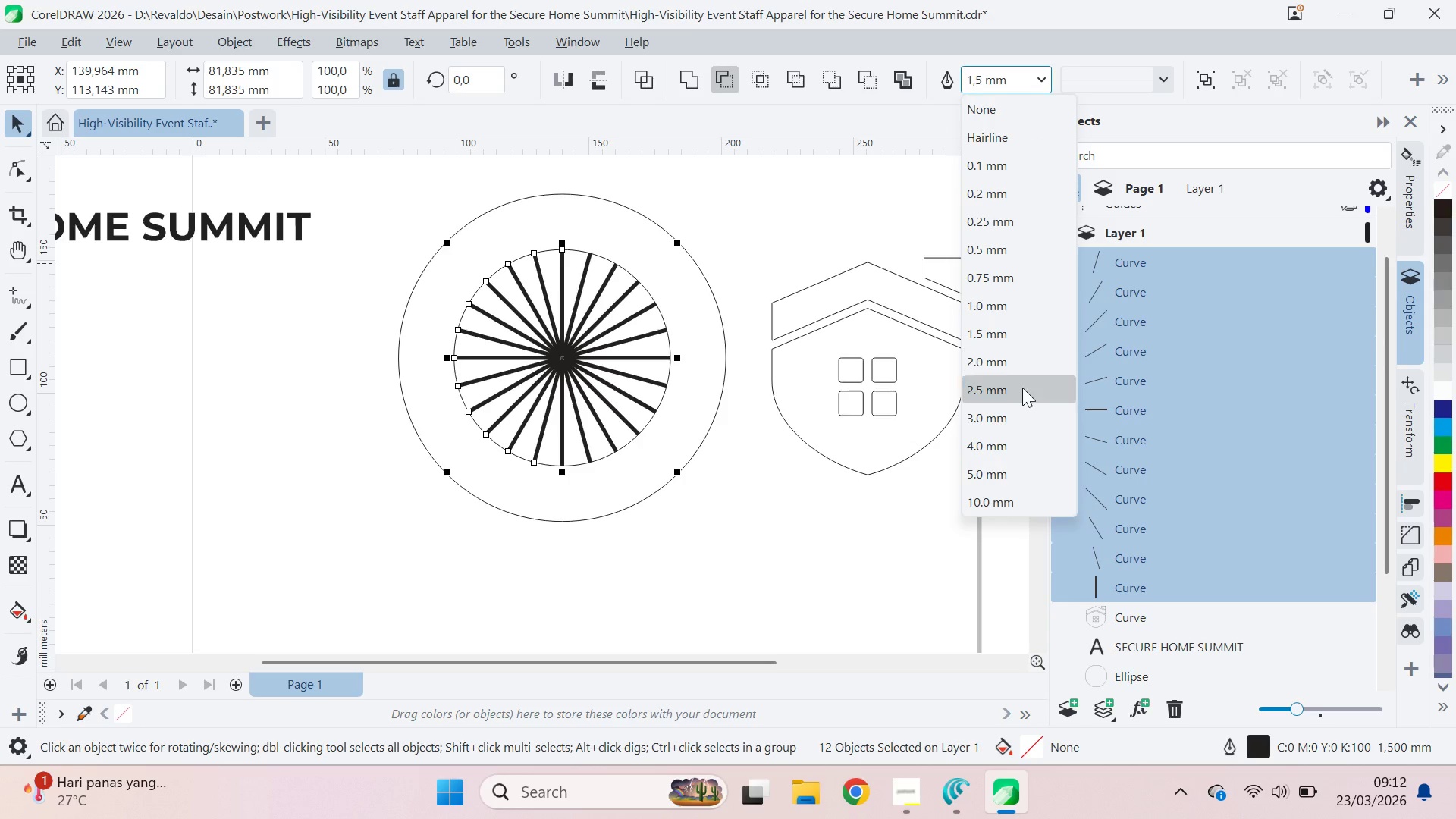 
left_click([1025, 392])
 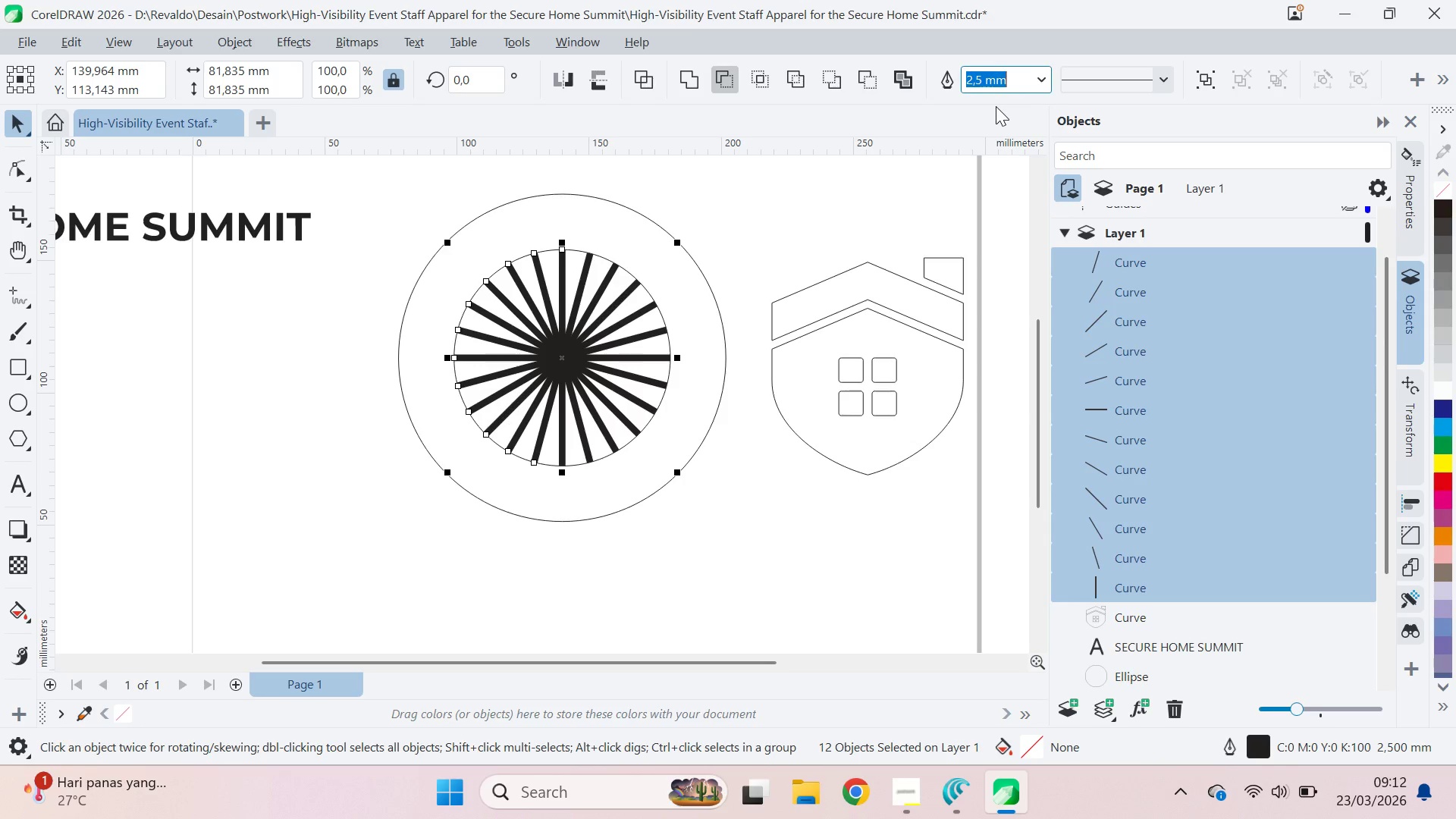 
left_click([1037, 74])
 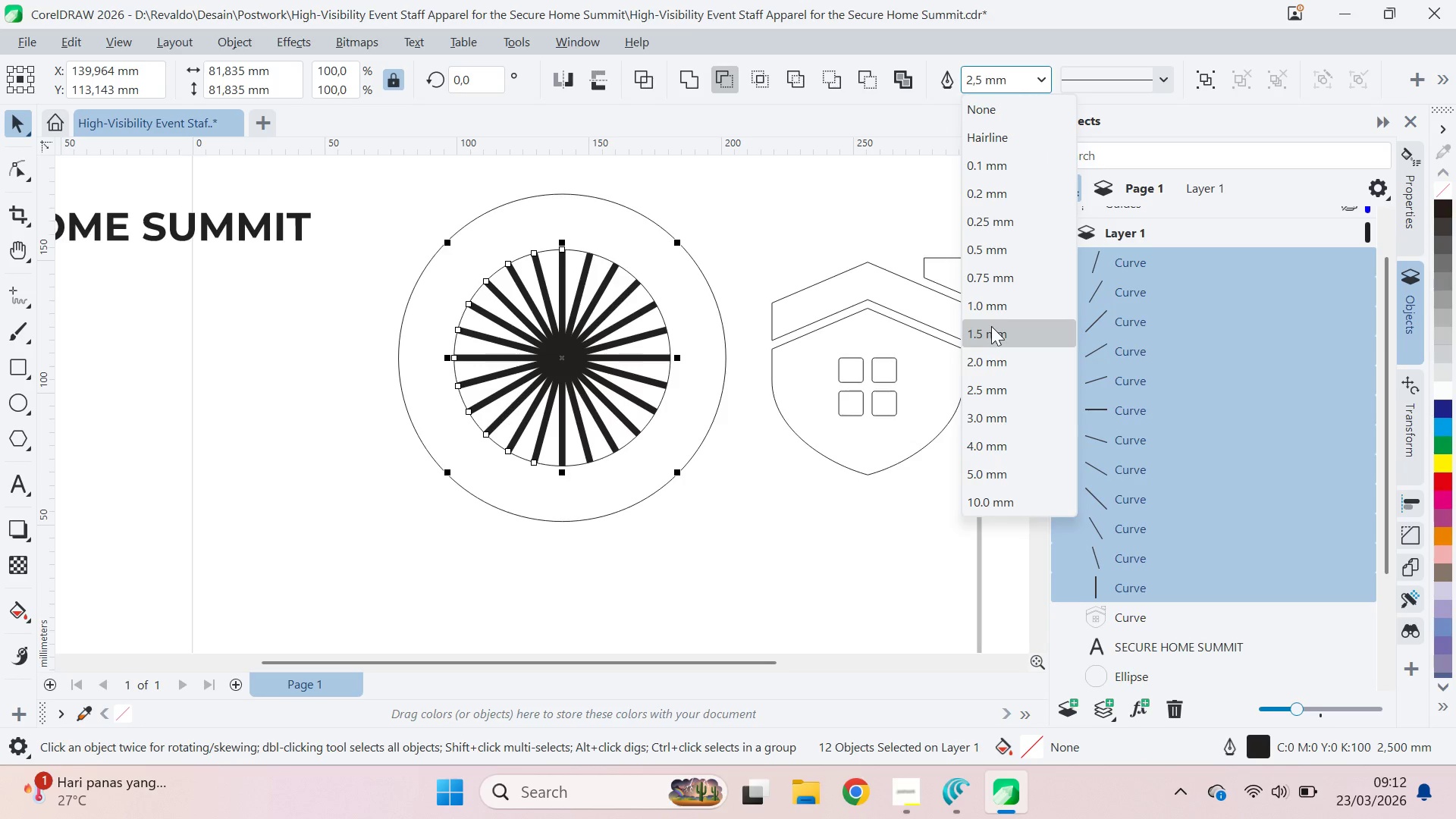 
left_click([993, 329])
 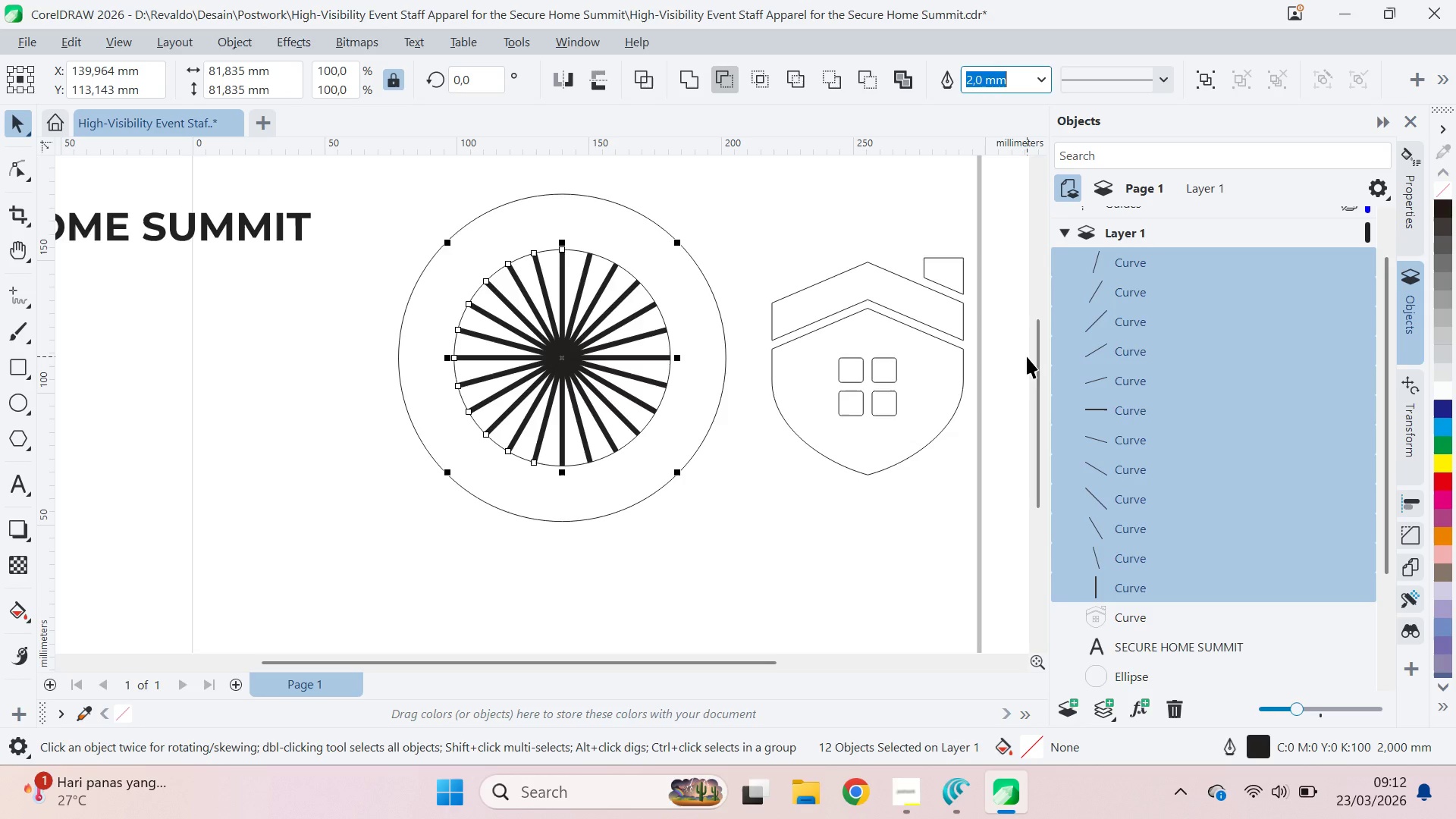 
left_click([1043, 82])
 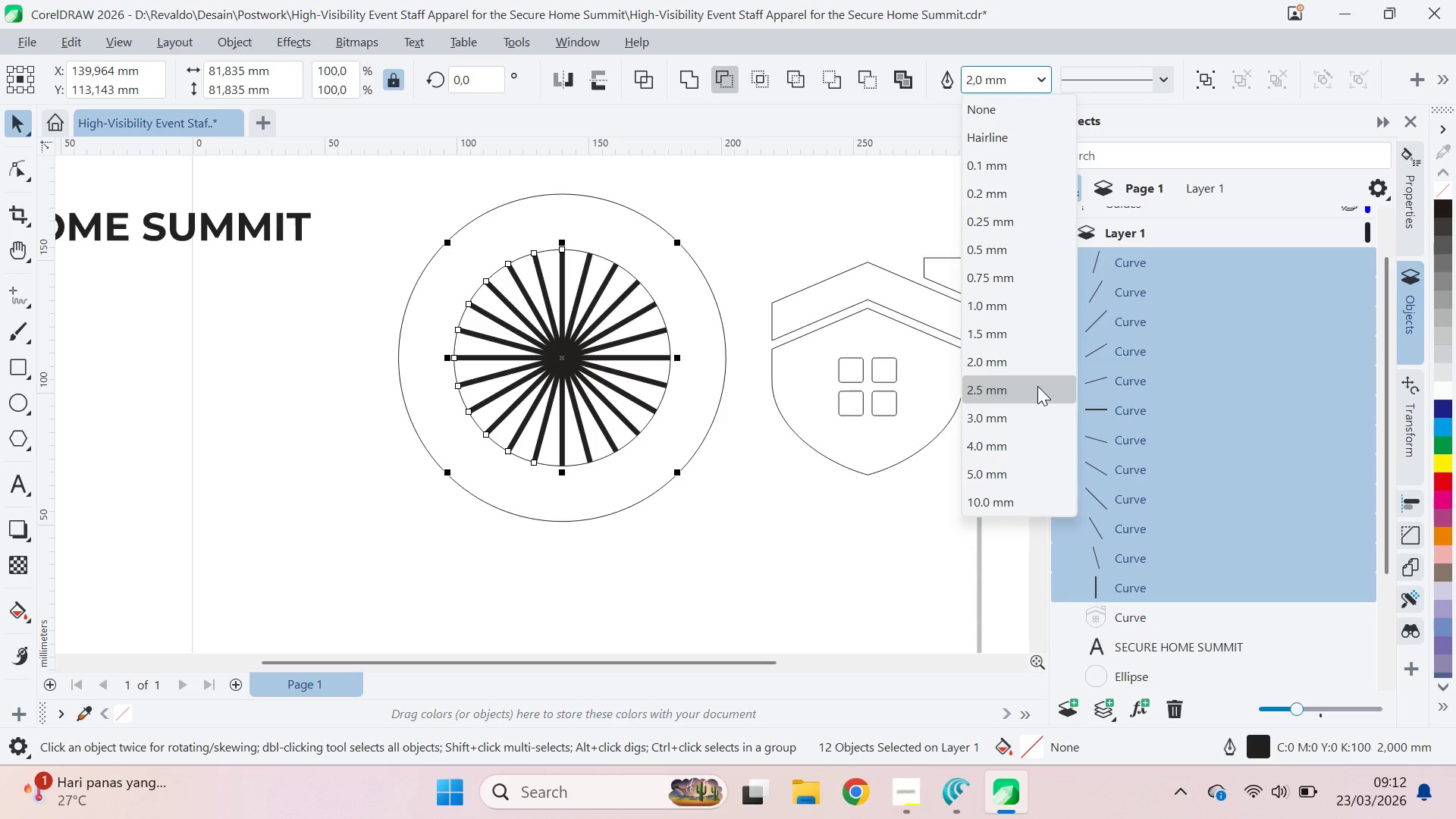 
left_click([1037, 386])
 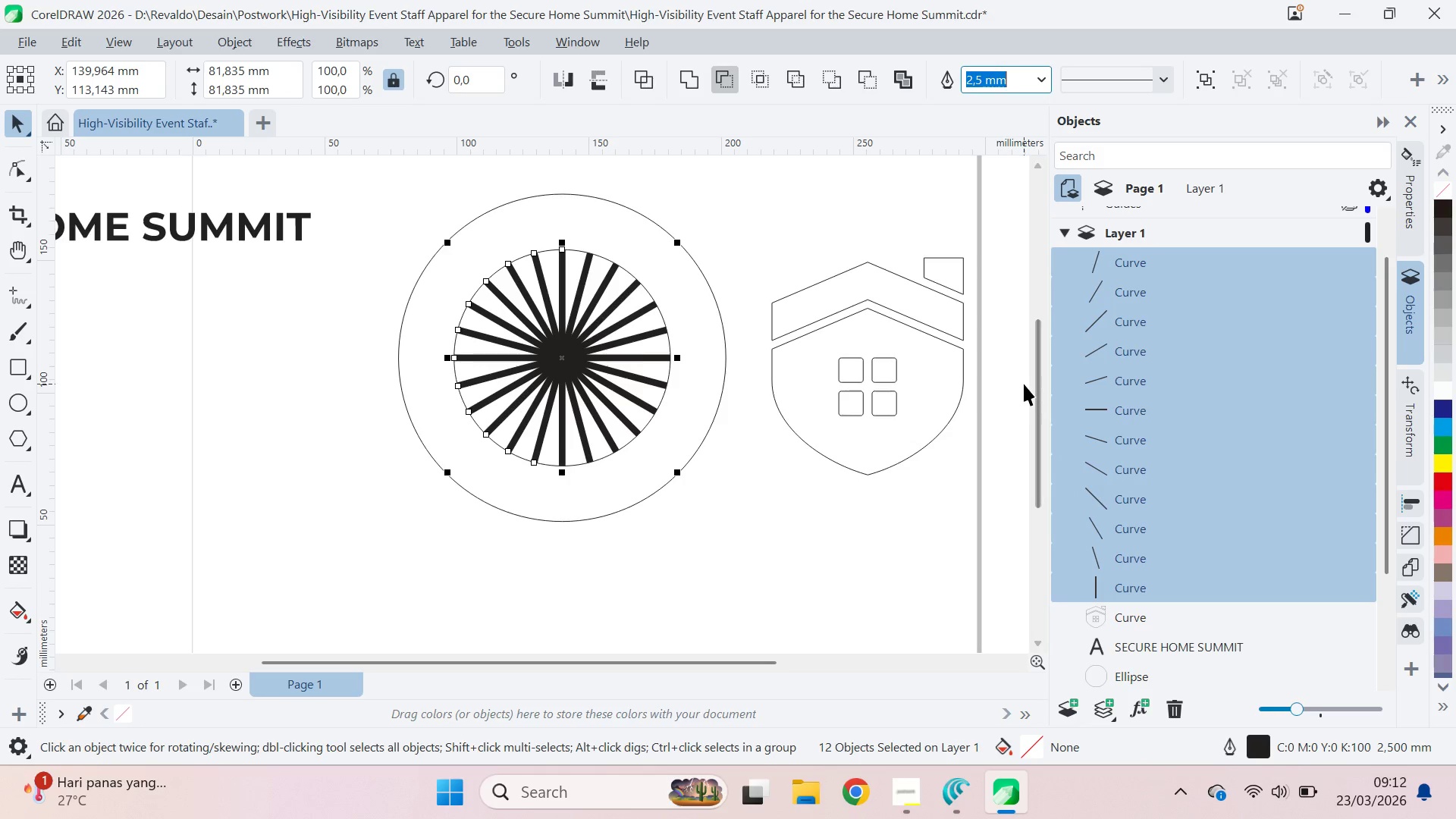 
key(Control+Shift+Q)
 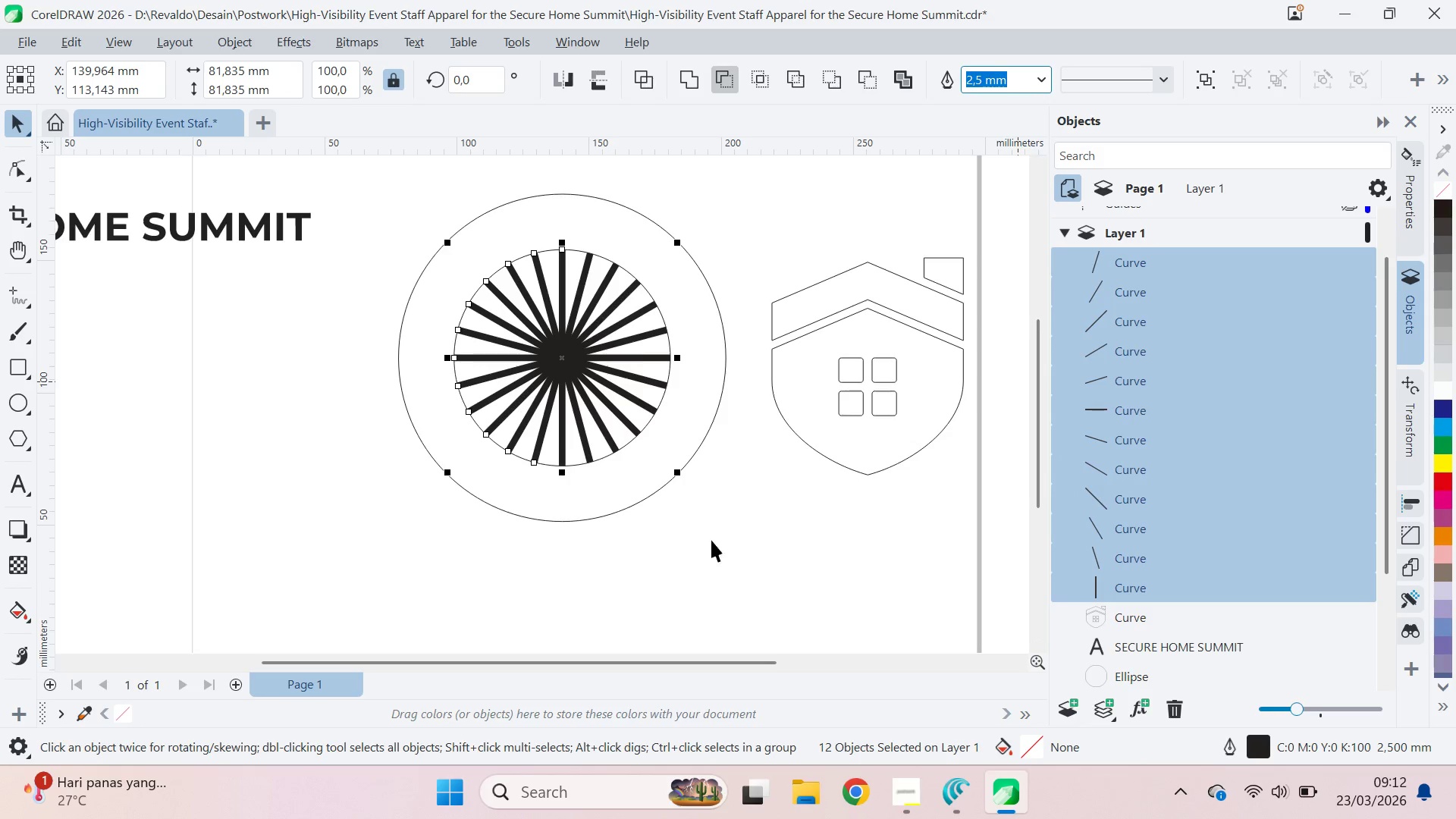 
key(Control+W)
 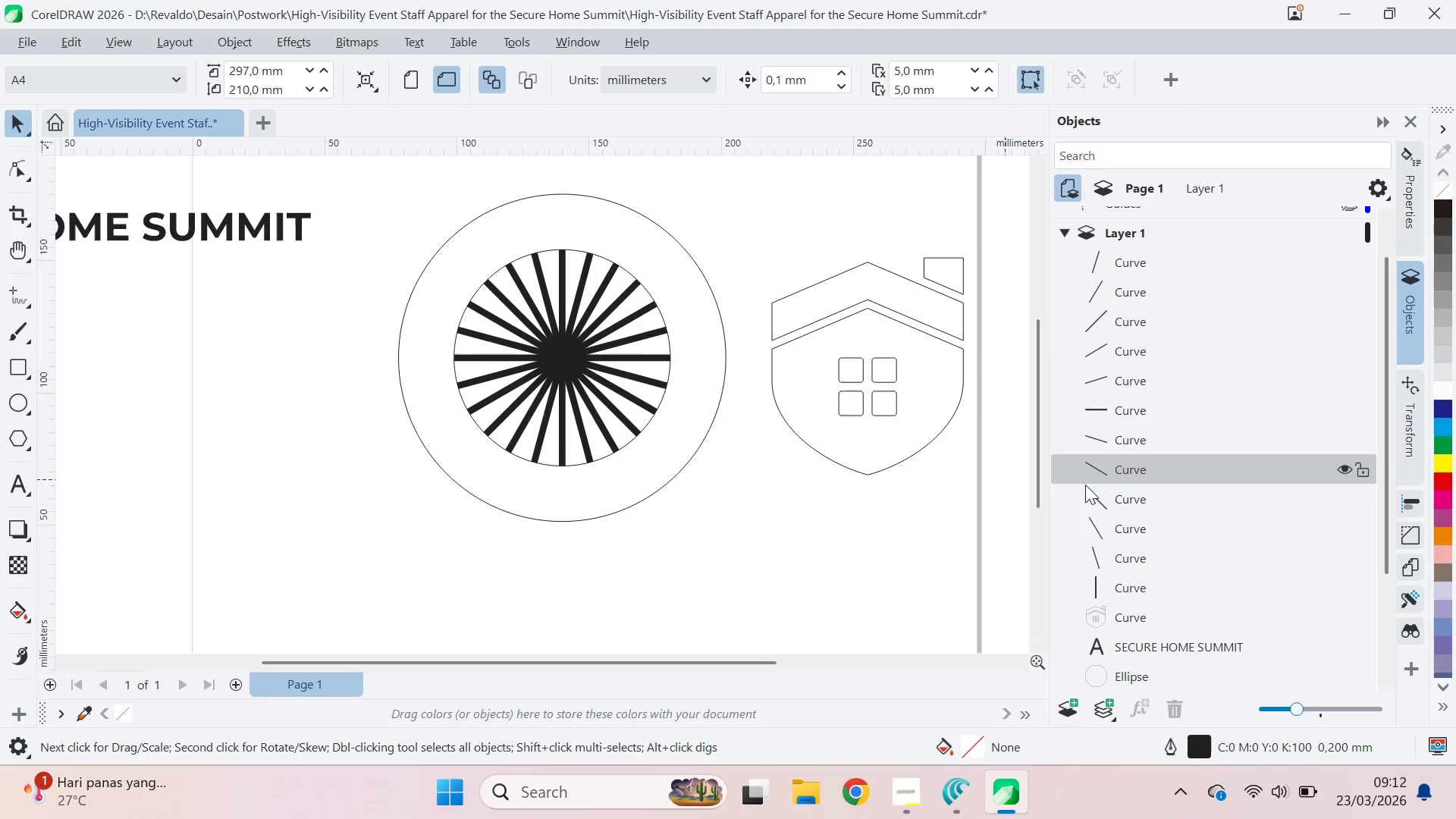 
left_click([1119, 585])
 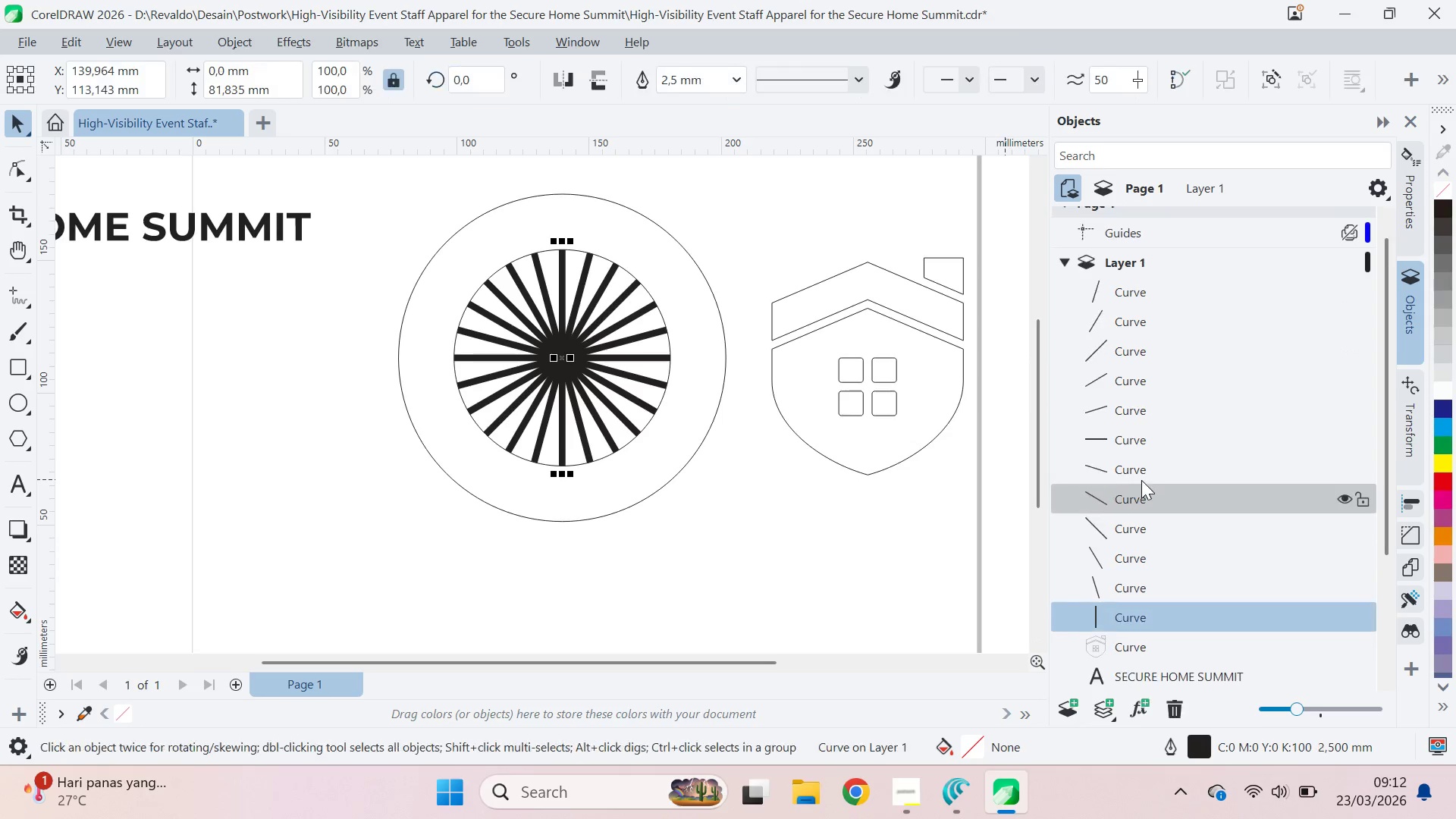 
hold_key(key=ShiftLeft, duration=0.88)
 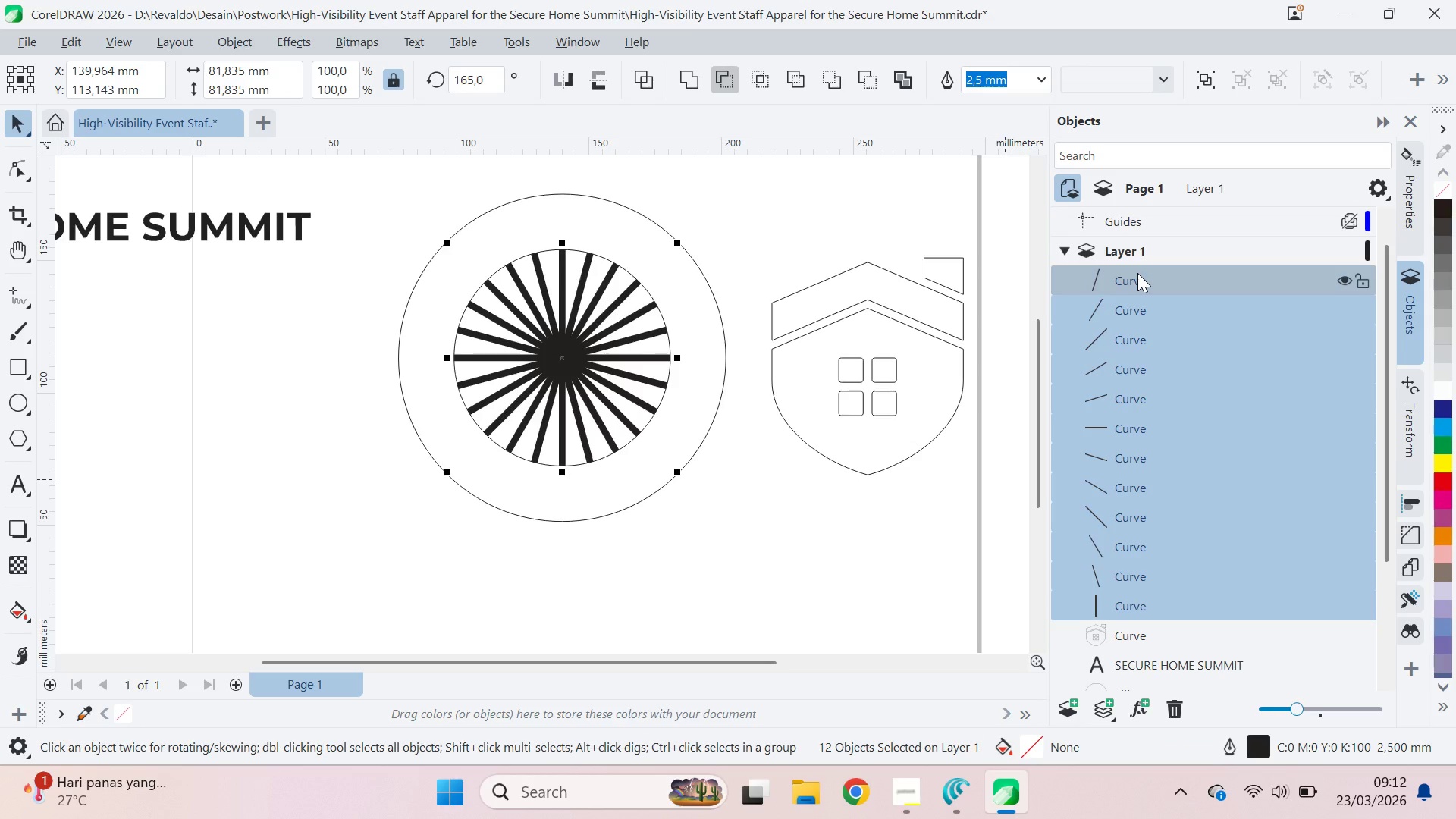 
scroll: coordinate [1141, 475], scroll_direction: up, amount: 2.0
 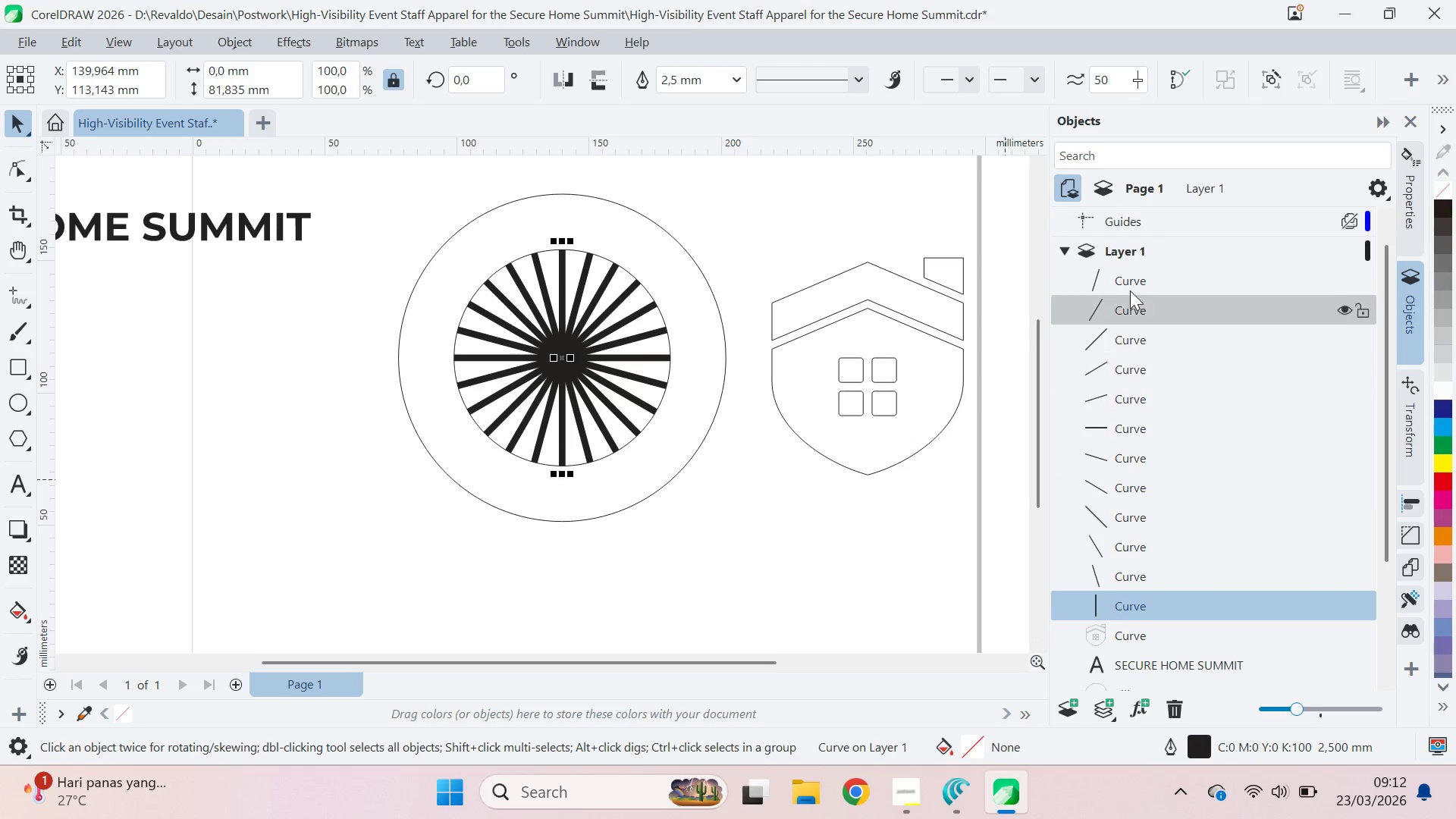 
key(Control+Q)
 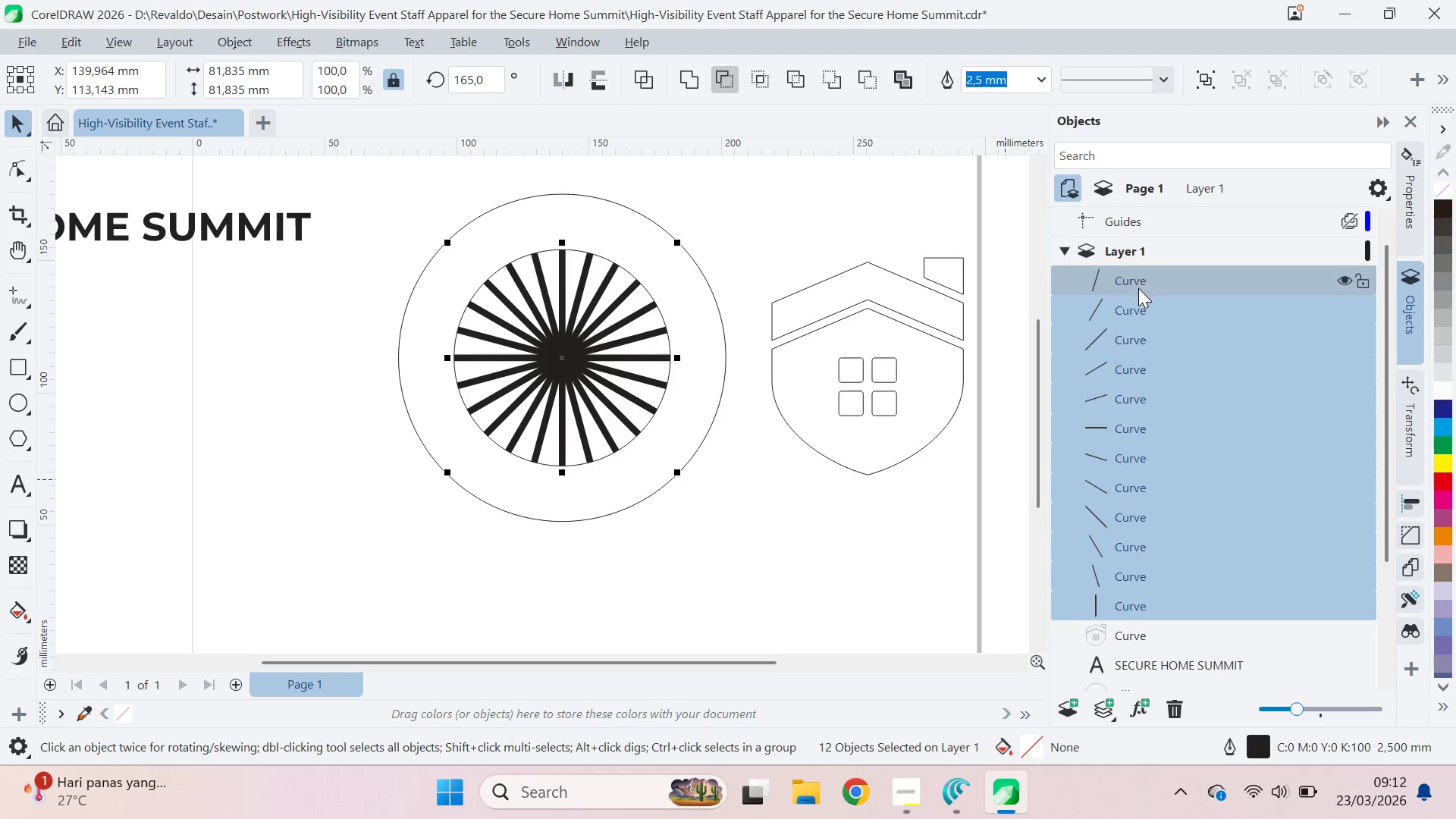 
key(Control+Shift+Q)
 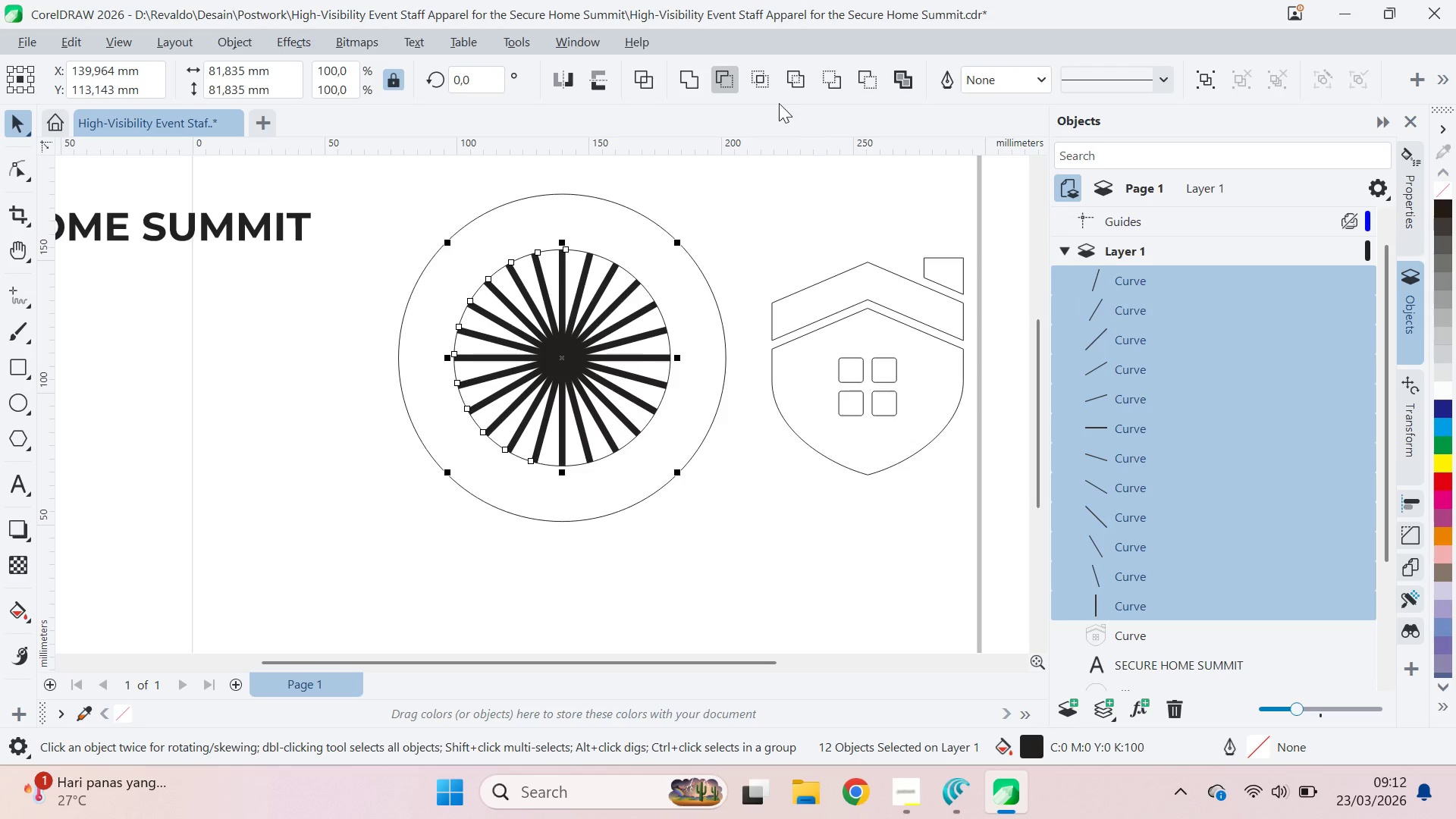 
left_click([682, 83])
 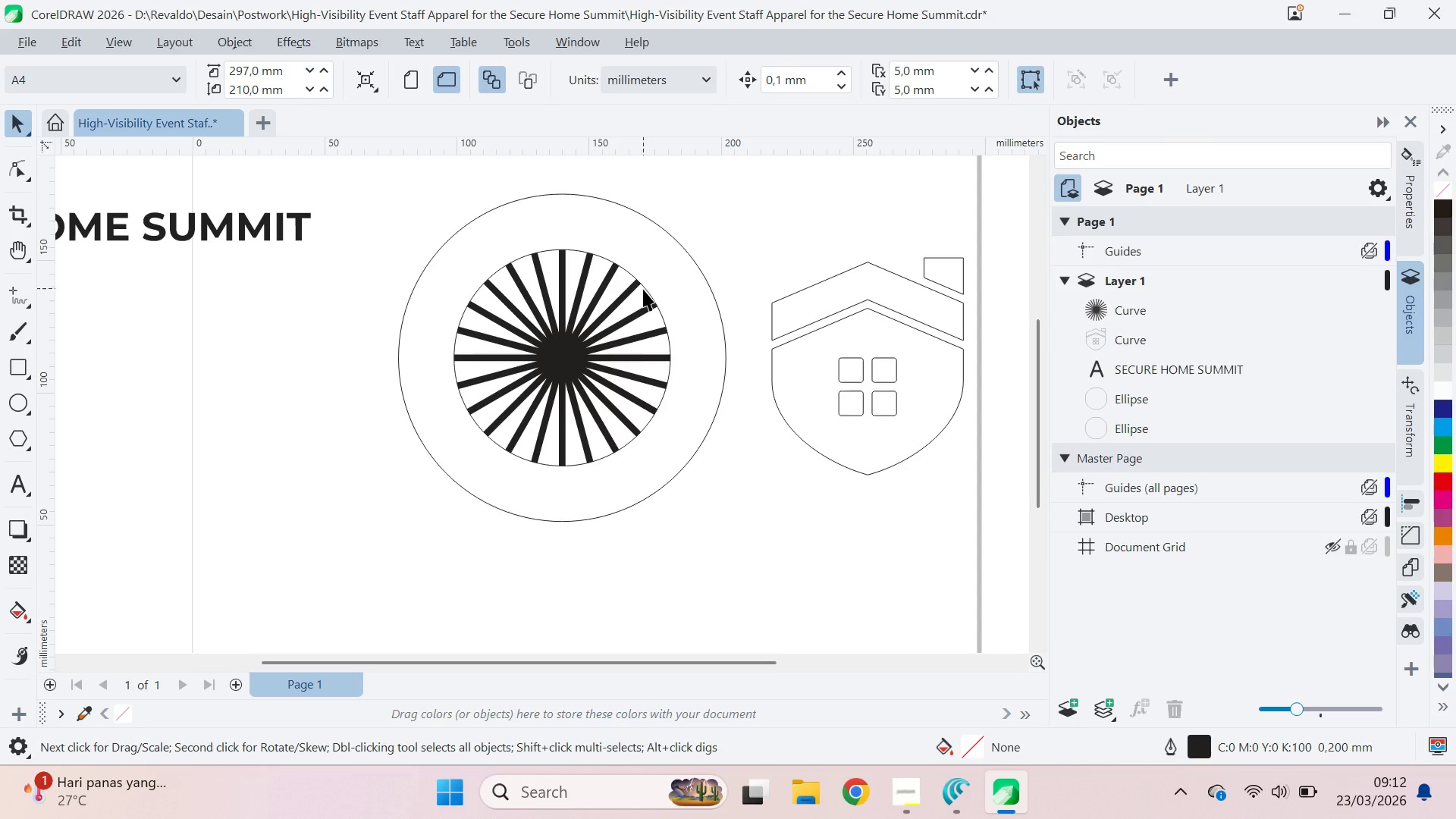 
left_click([643, 289])
 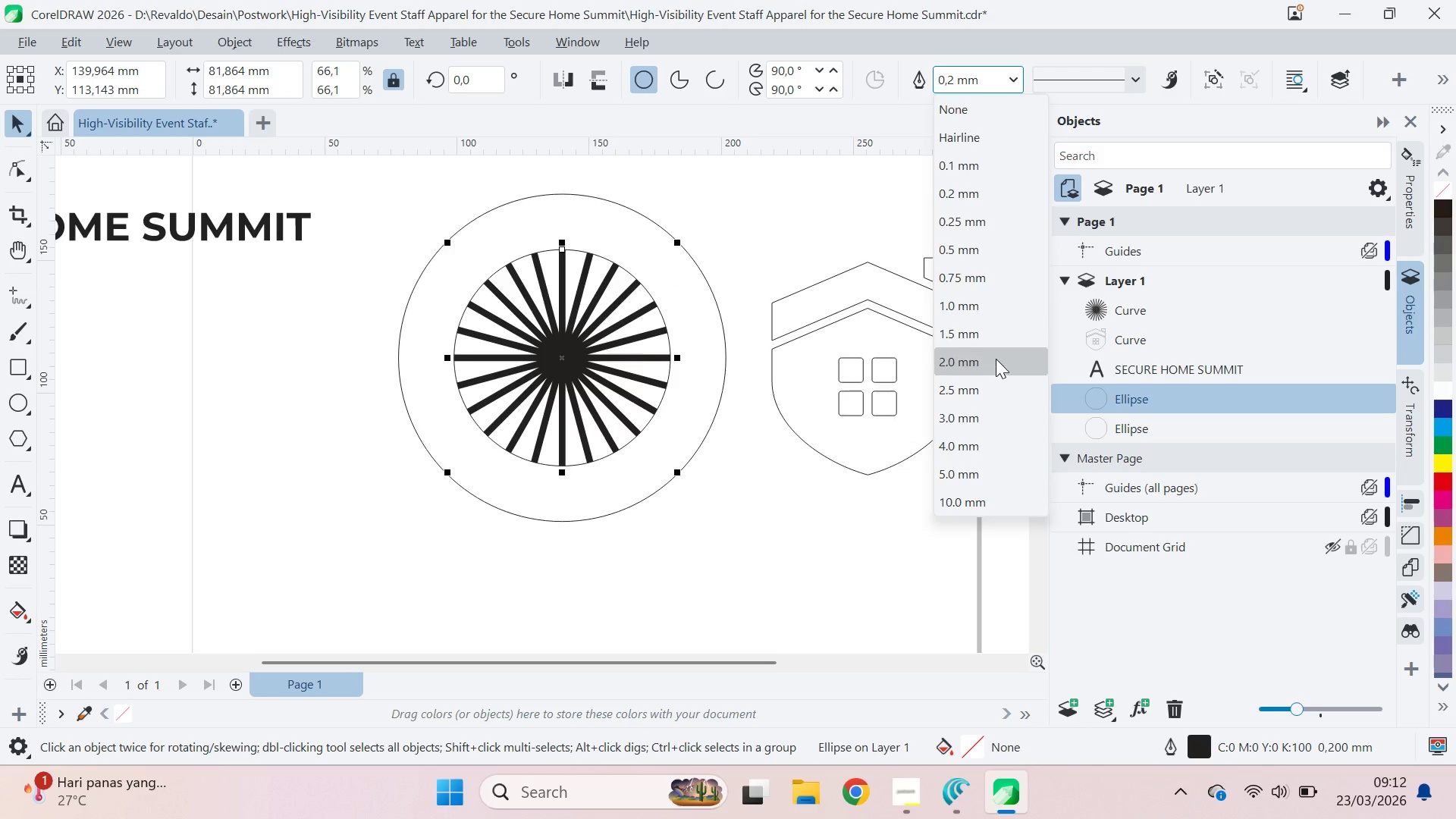 
left_click([993, 389])
 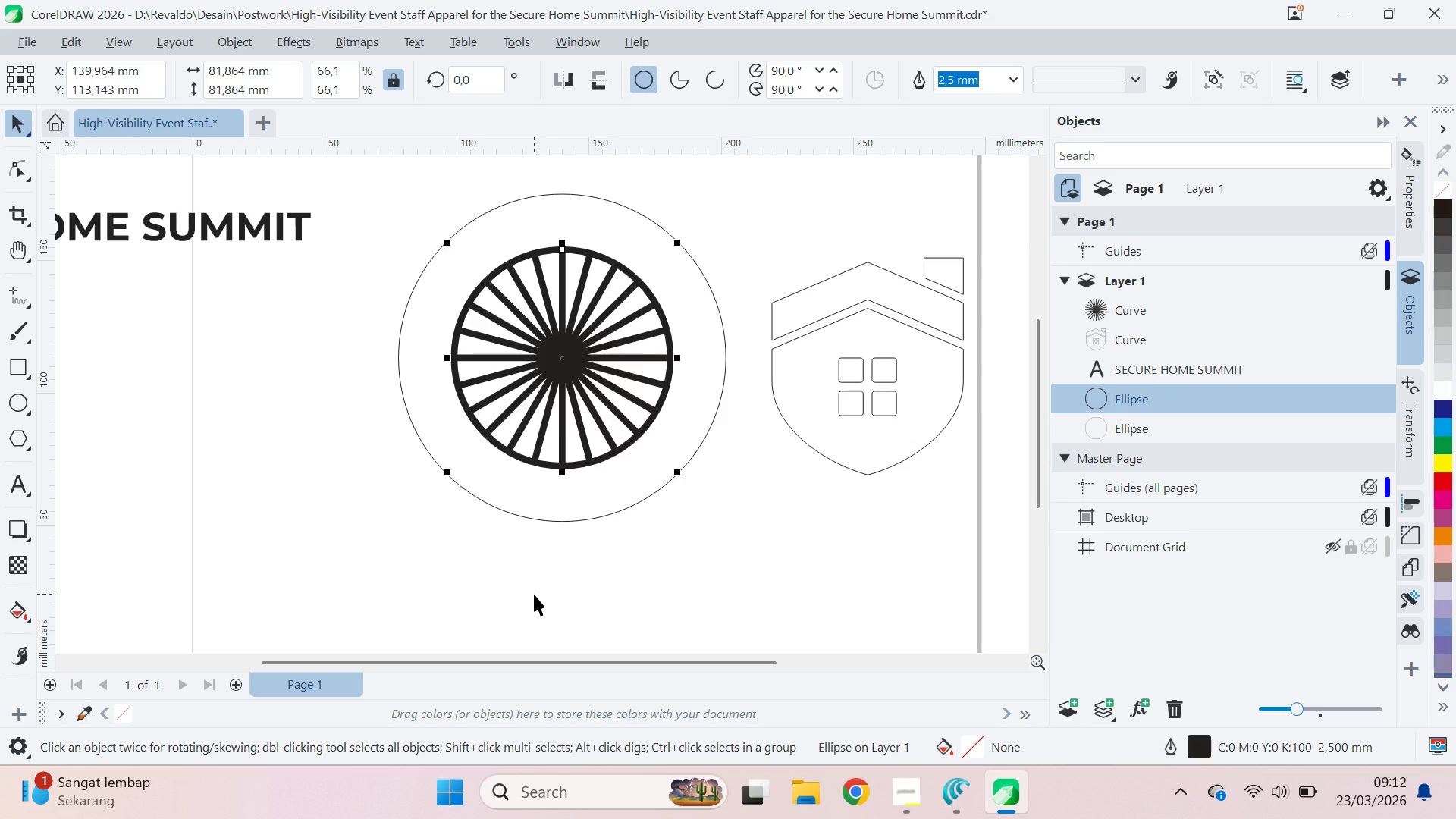 
wait(7.64)
 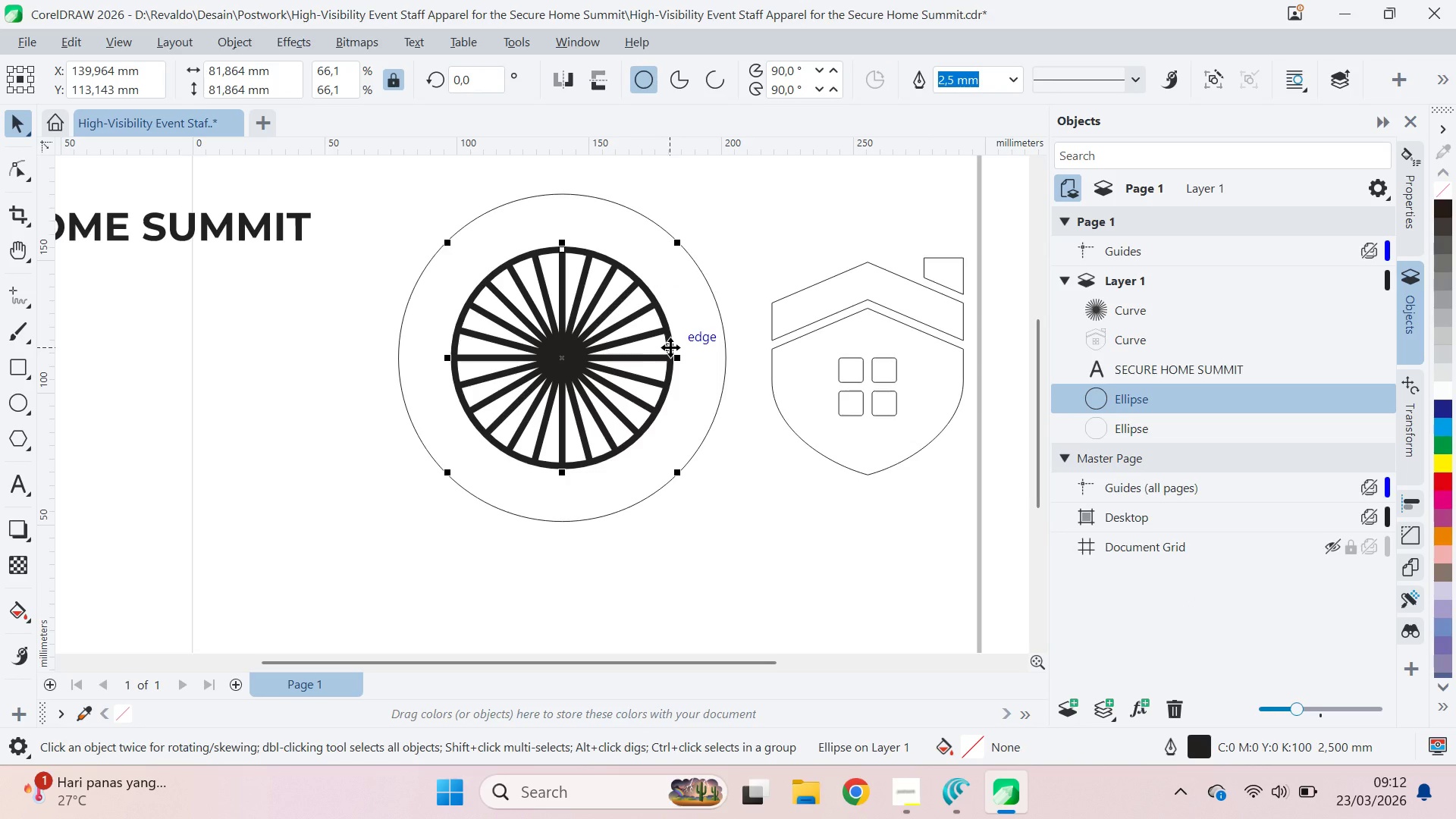 
key(Alt+Tab)
 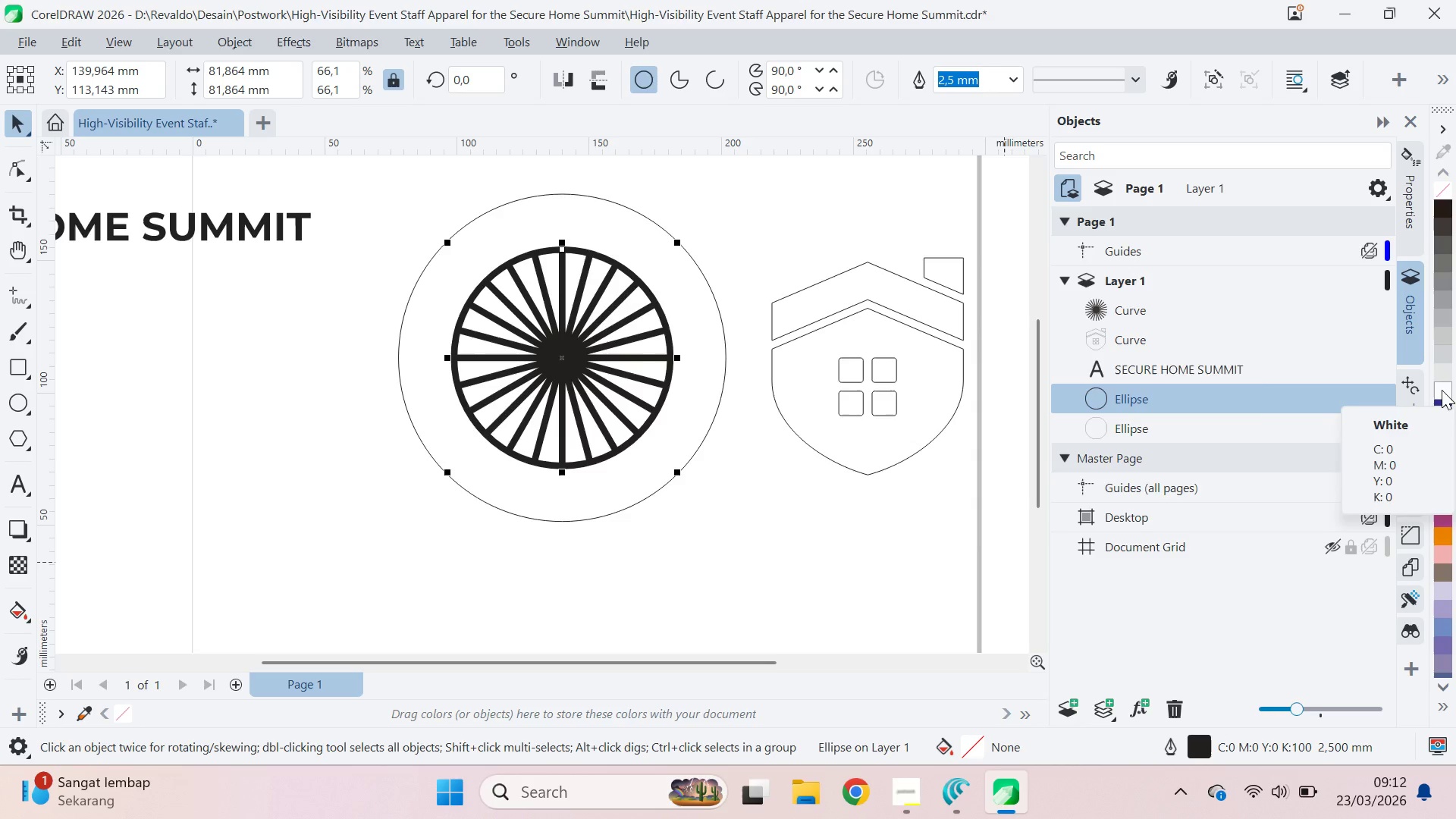 
key(Alt+Tab)
 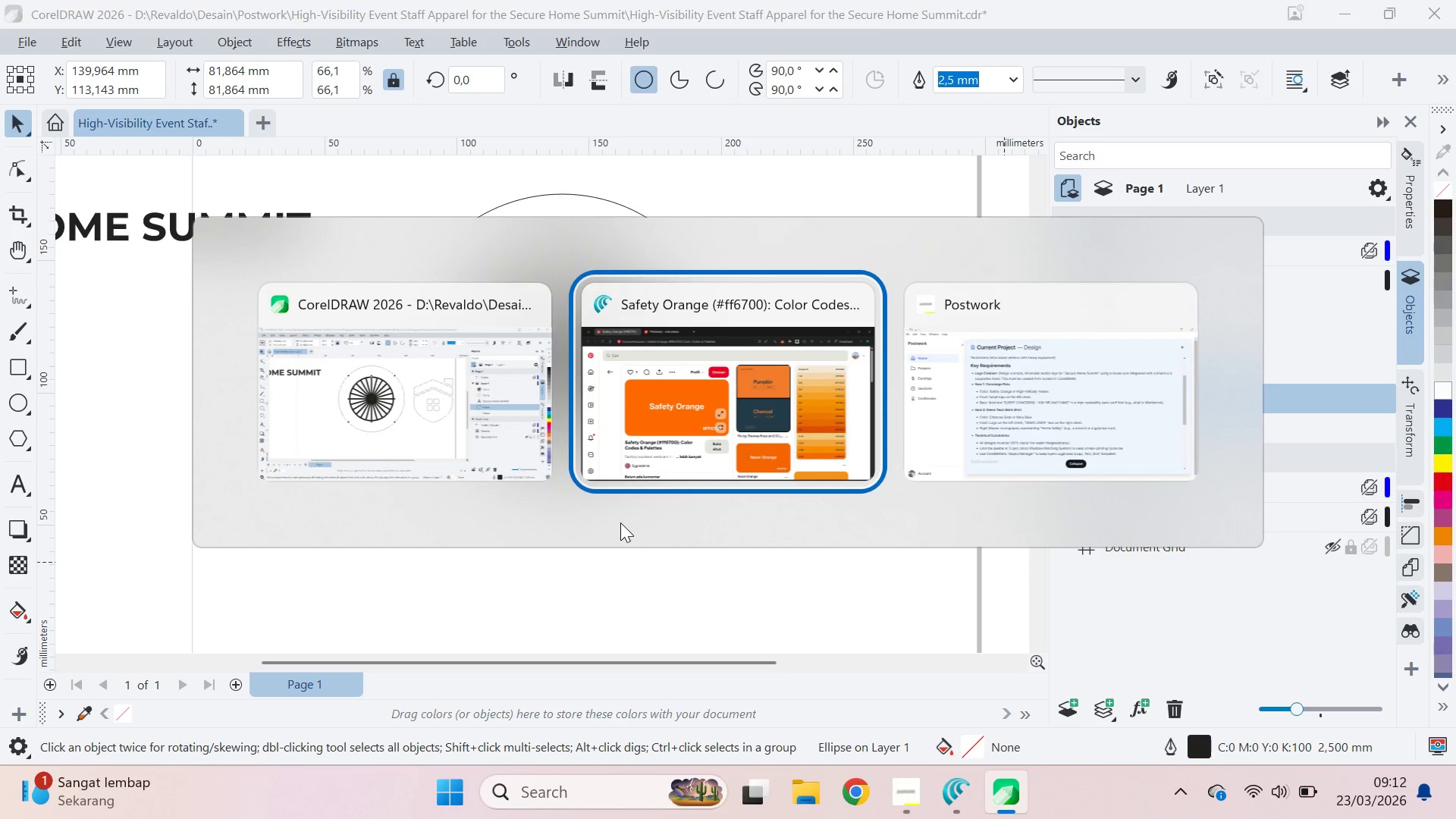 
key(Alt+Tab)
 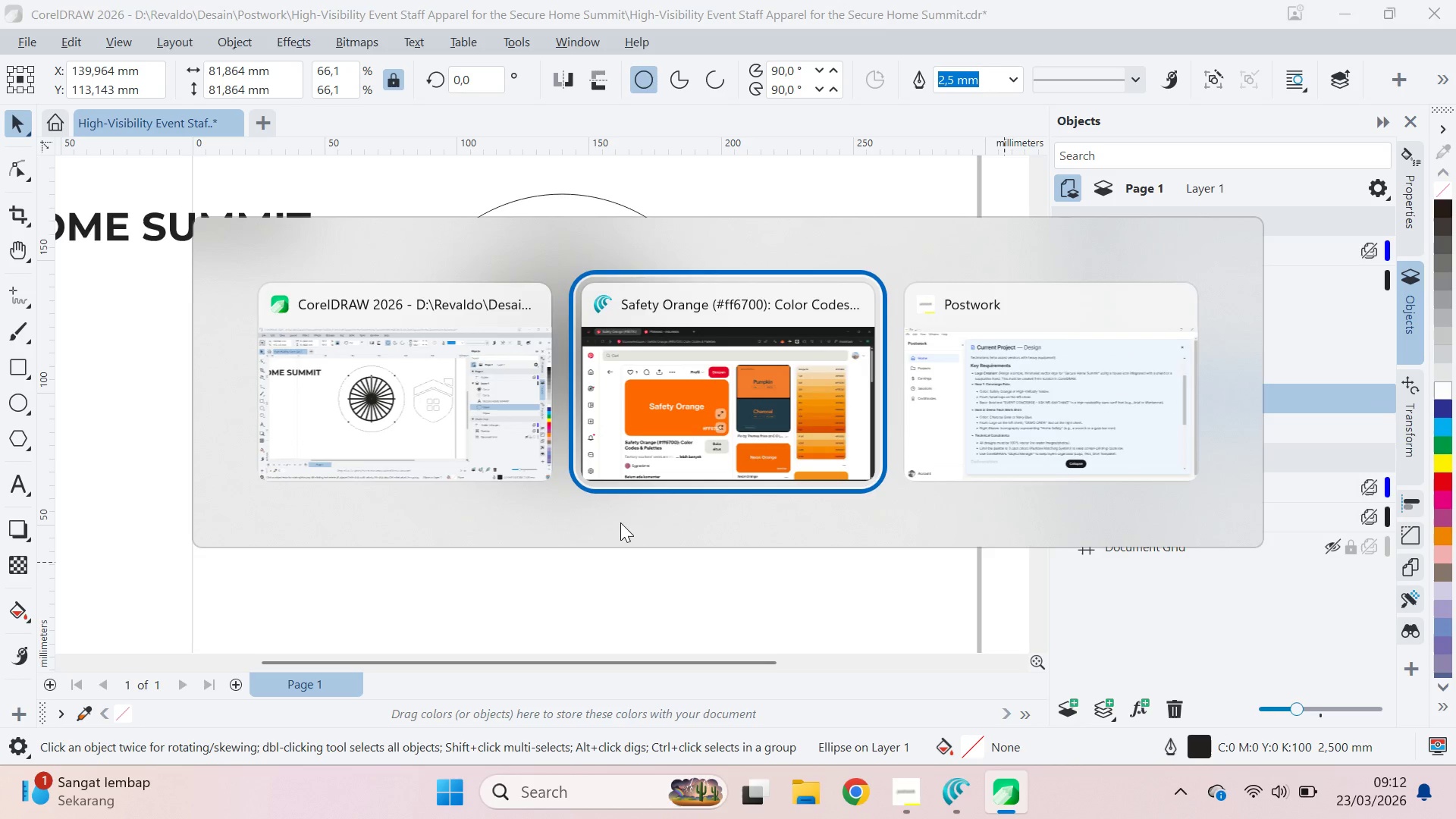 
key(Alt+Tab)
 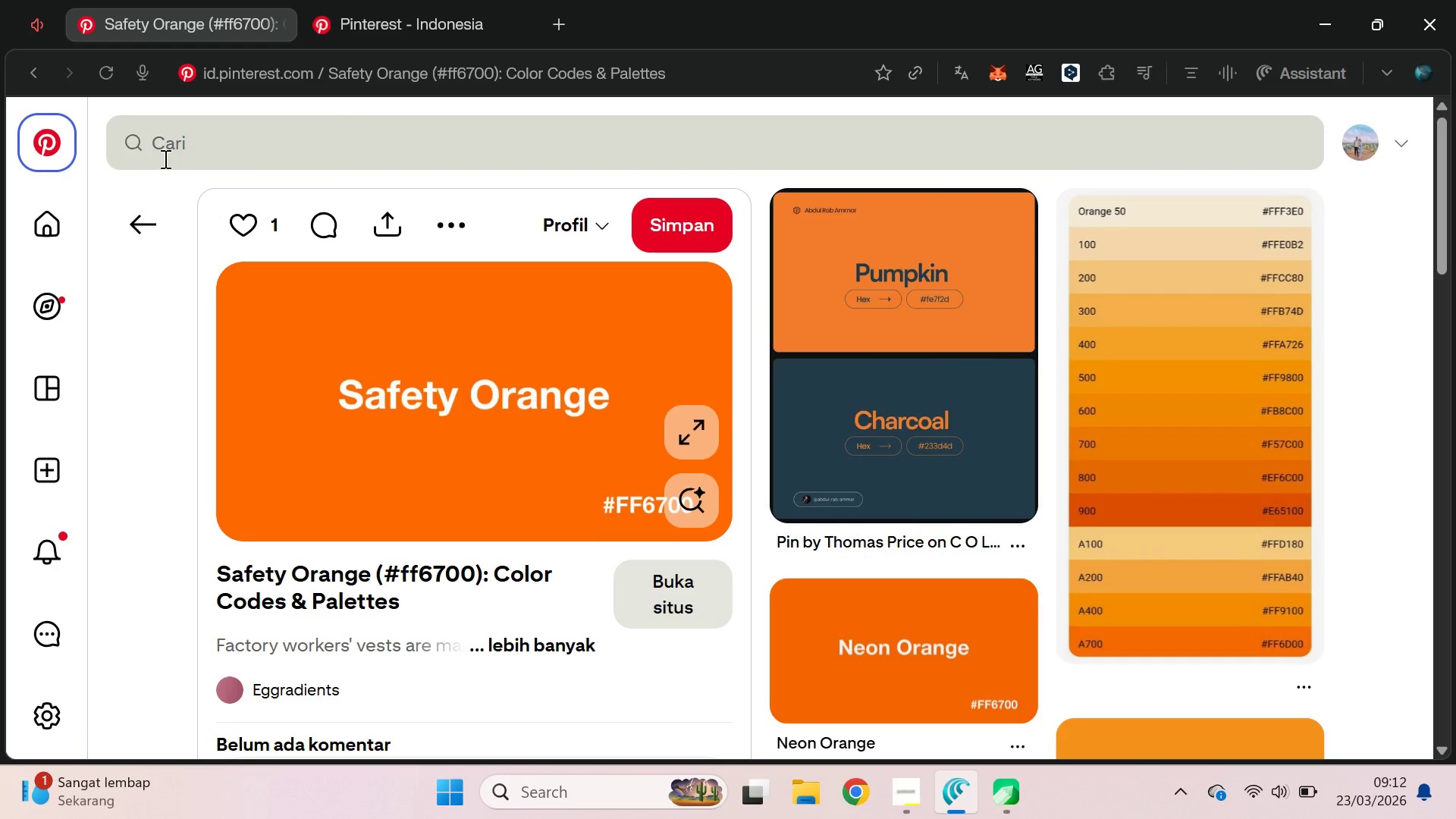 
hold_key(key=ControlLeft, duration=0.39)
 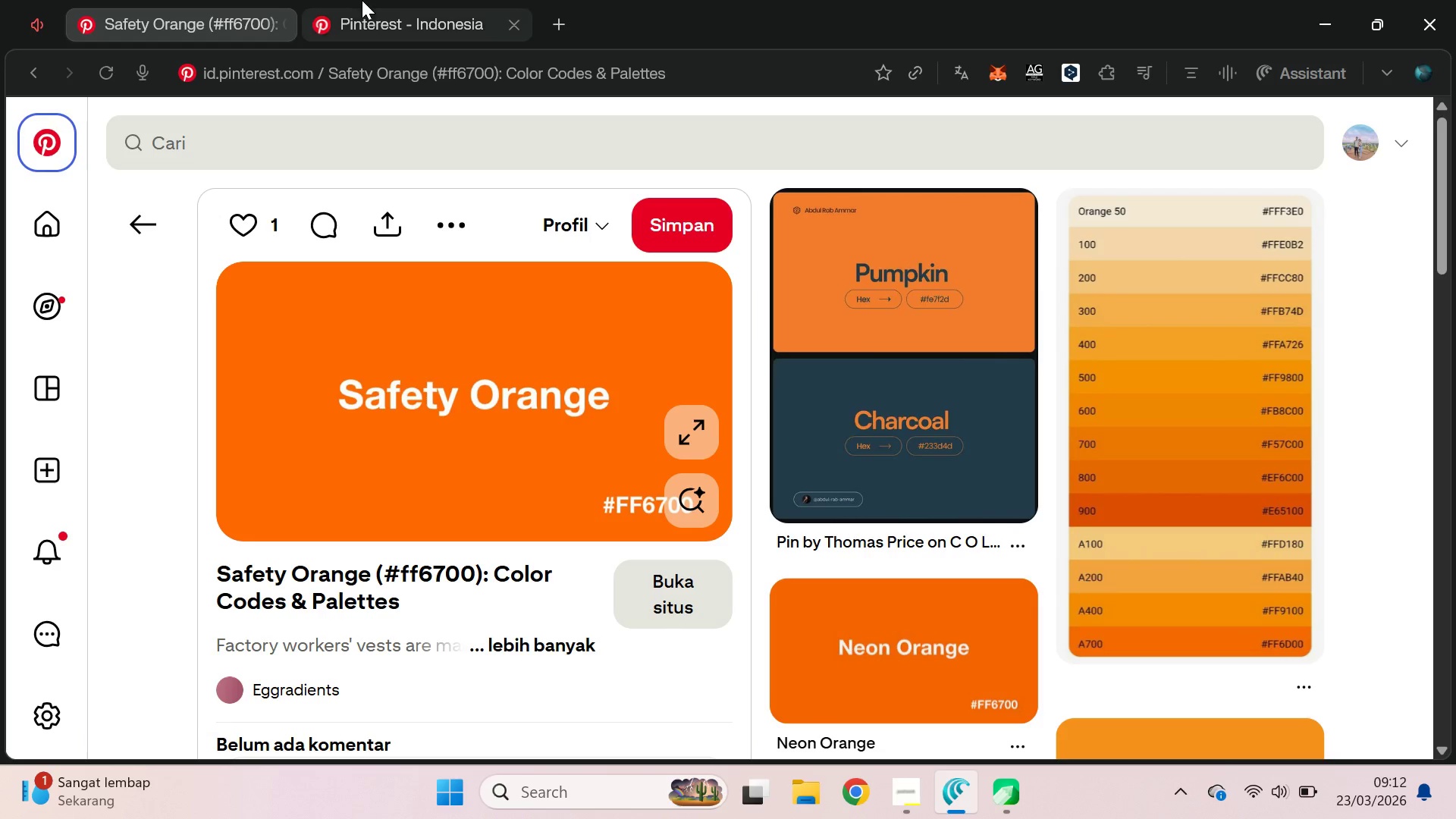 
left_click([362, 0])
 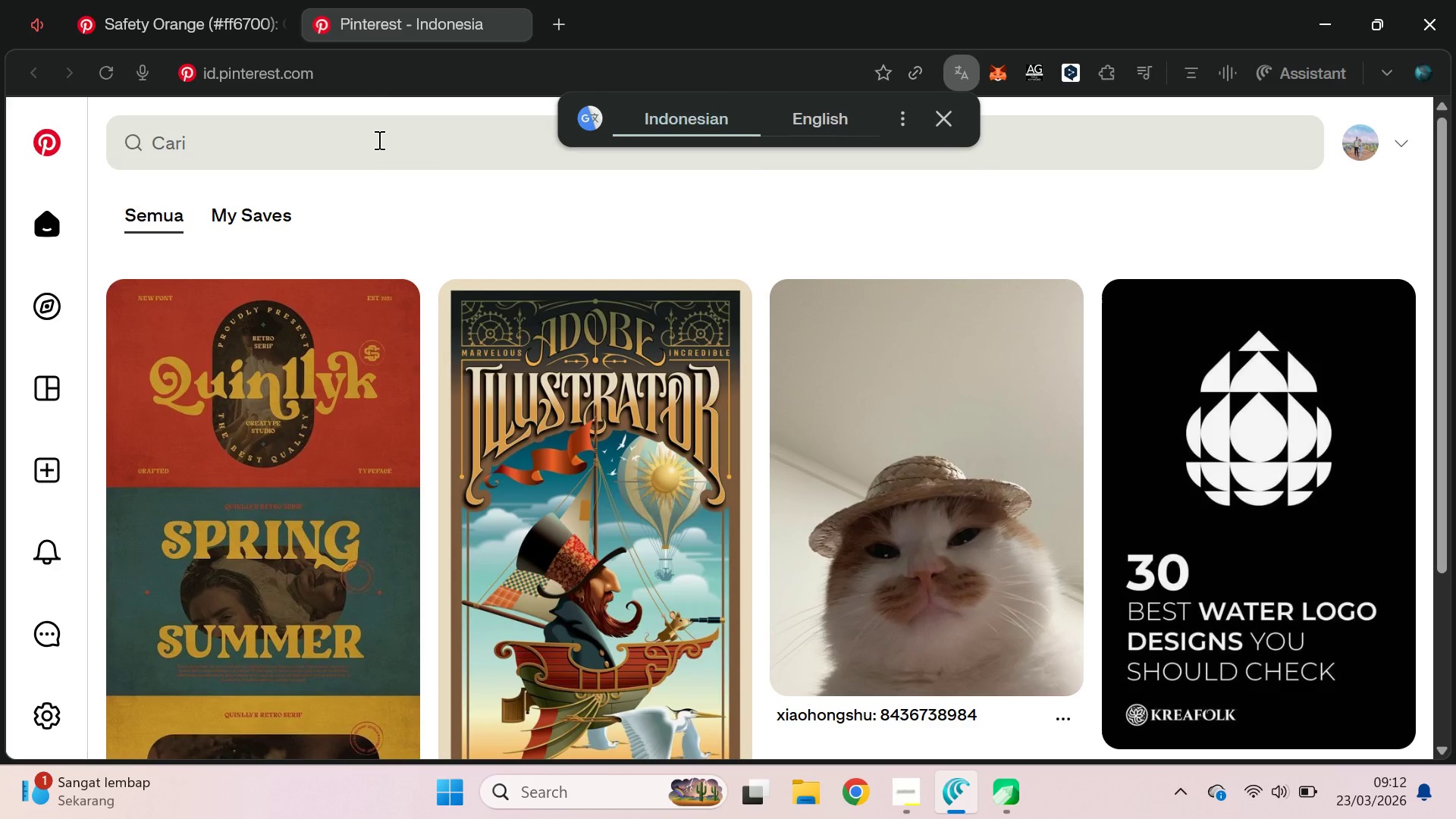 
double_click([378, 140])
 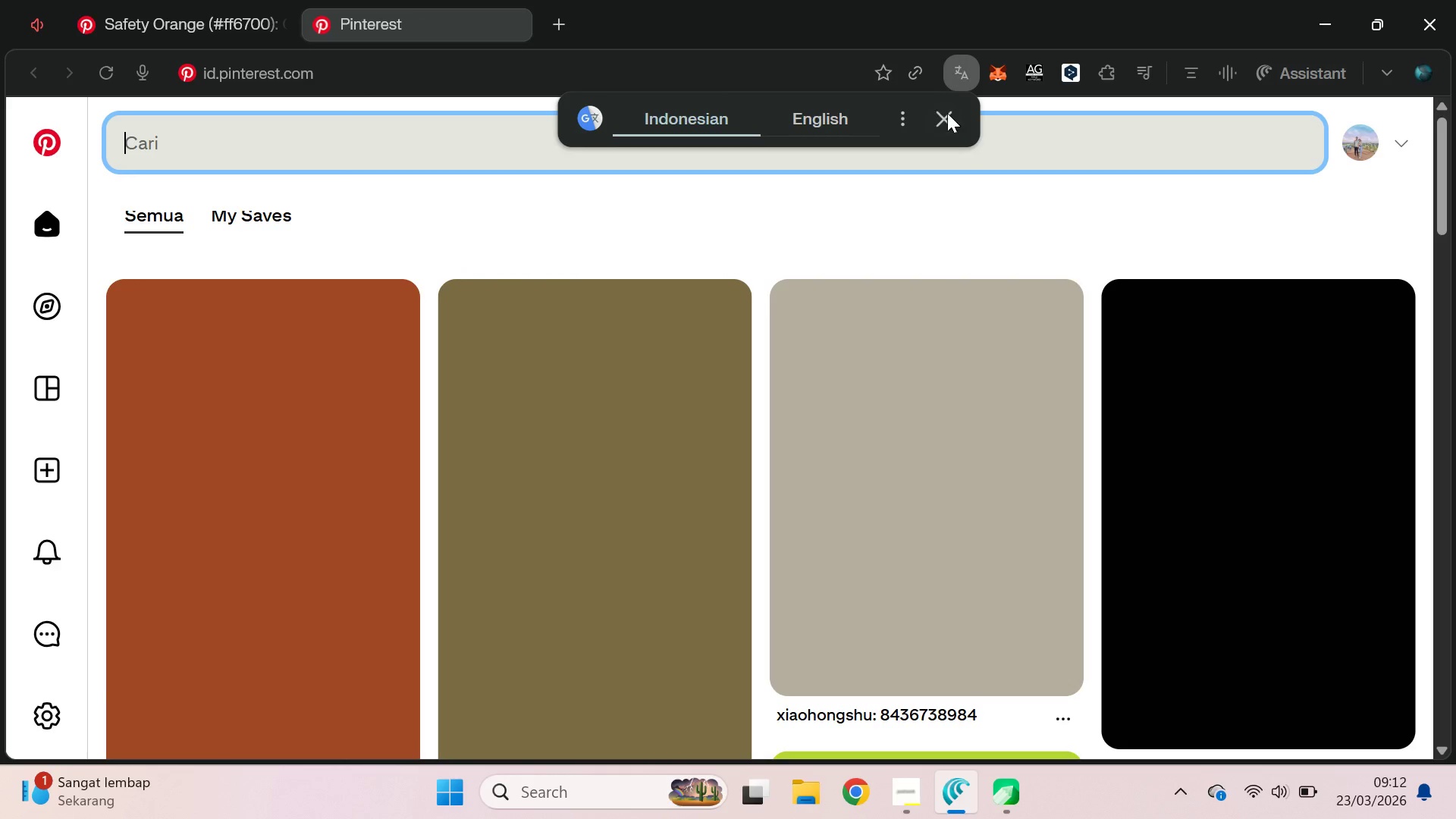 
left_click([943, 120])
 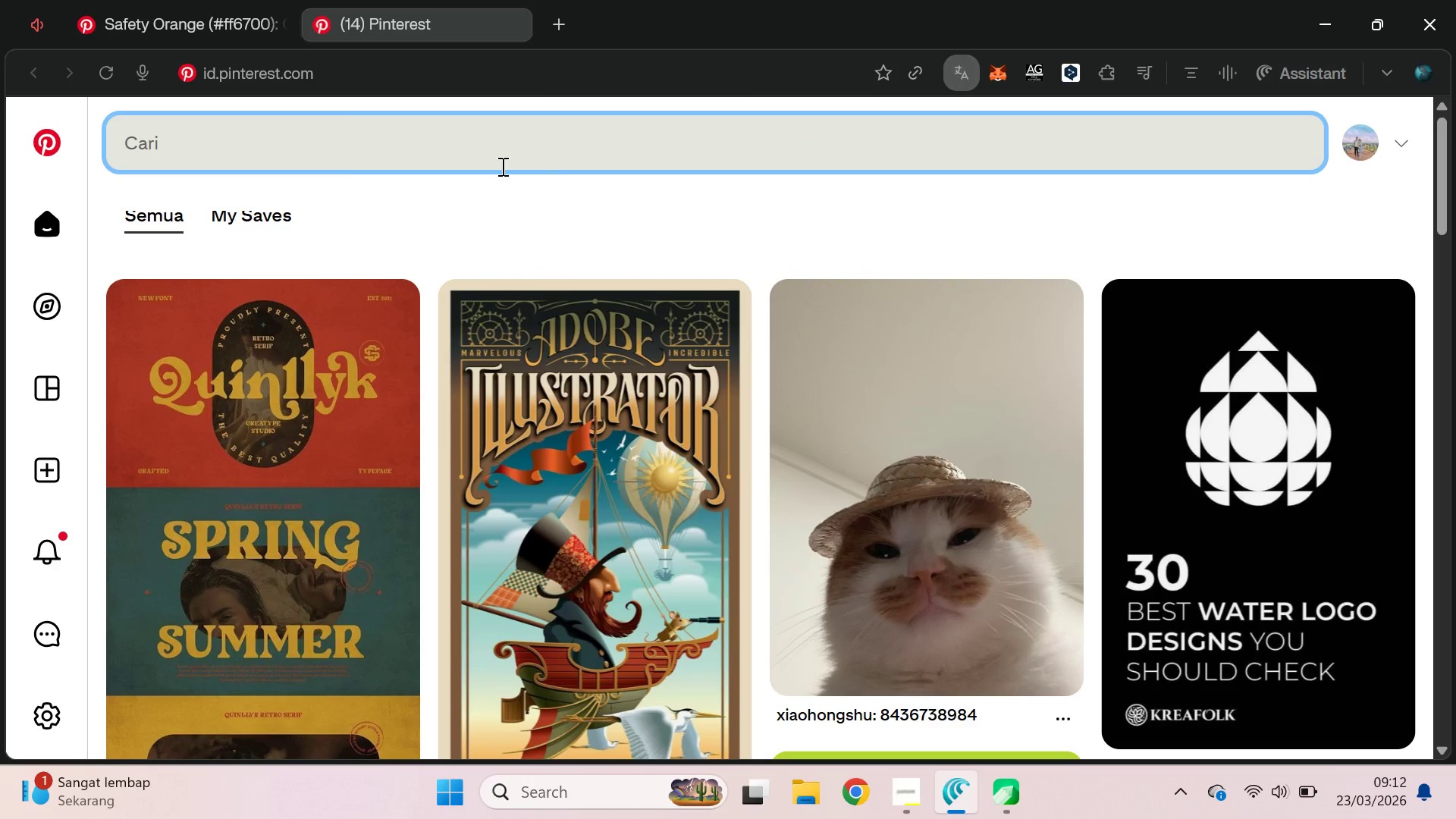 
left_click_drag(start_coordinate=[501, 165], to_coordinate=[504, 160])
 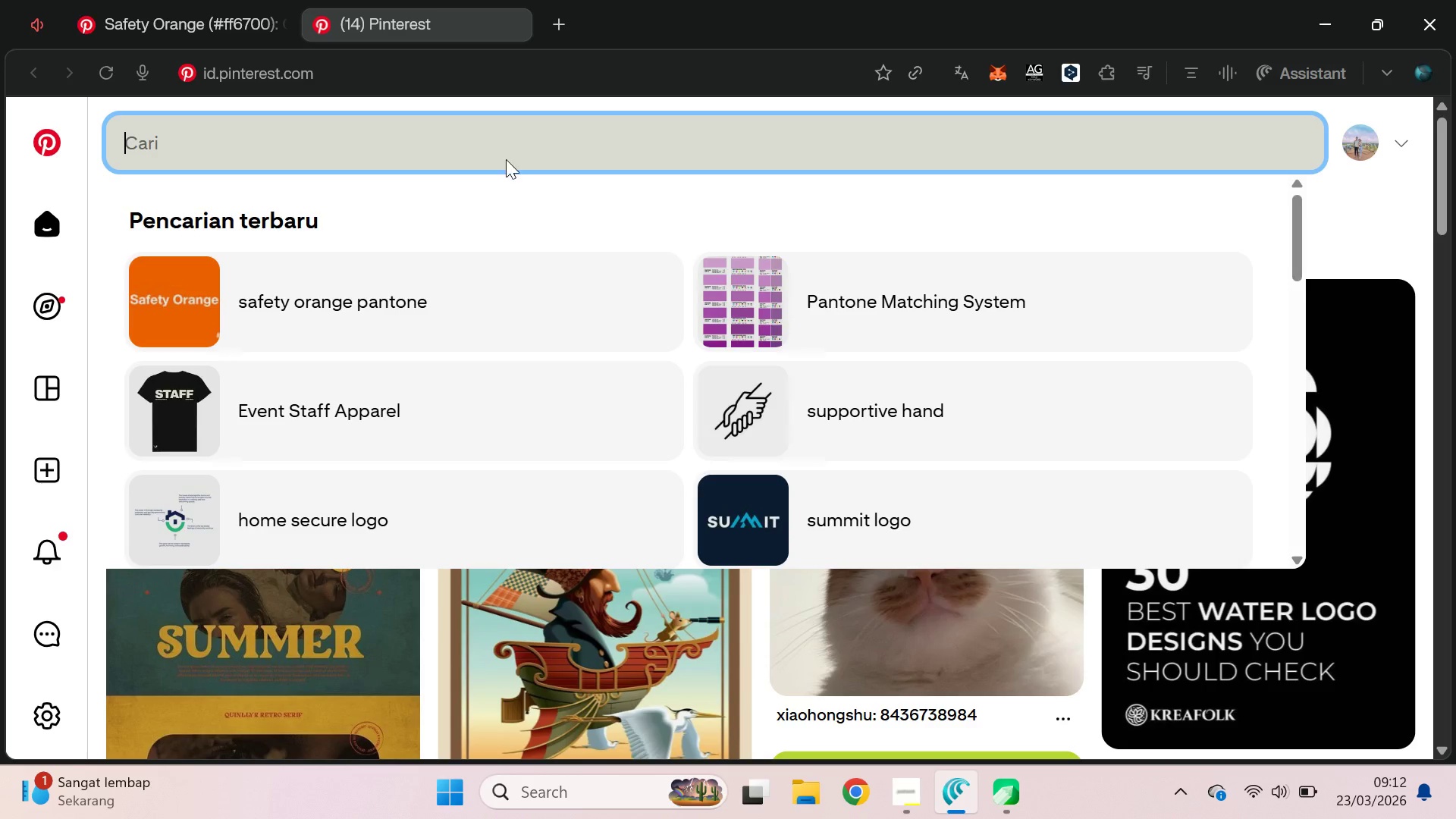 
key(Alt+Tab)
 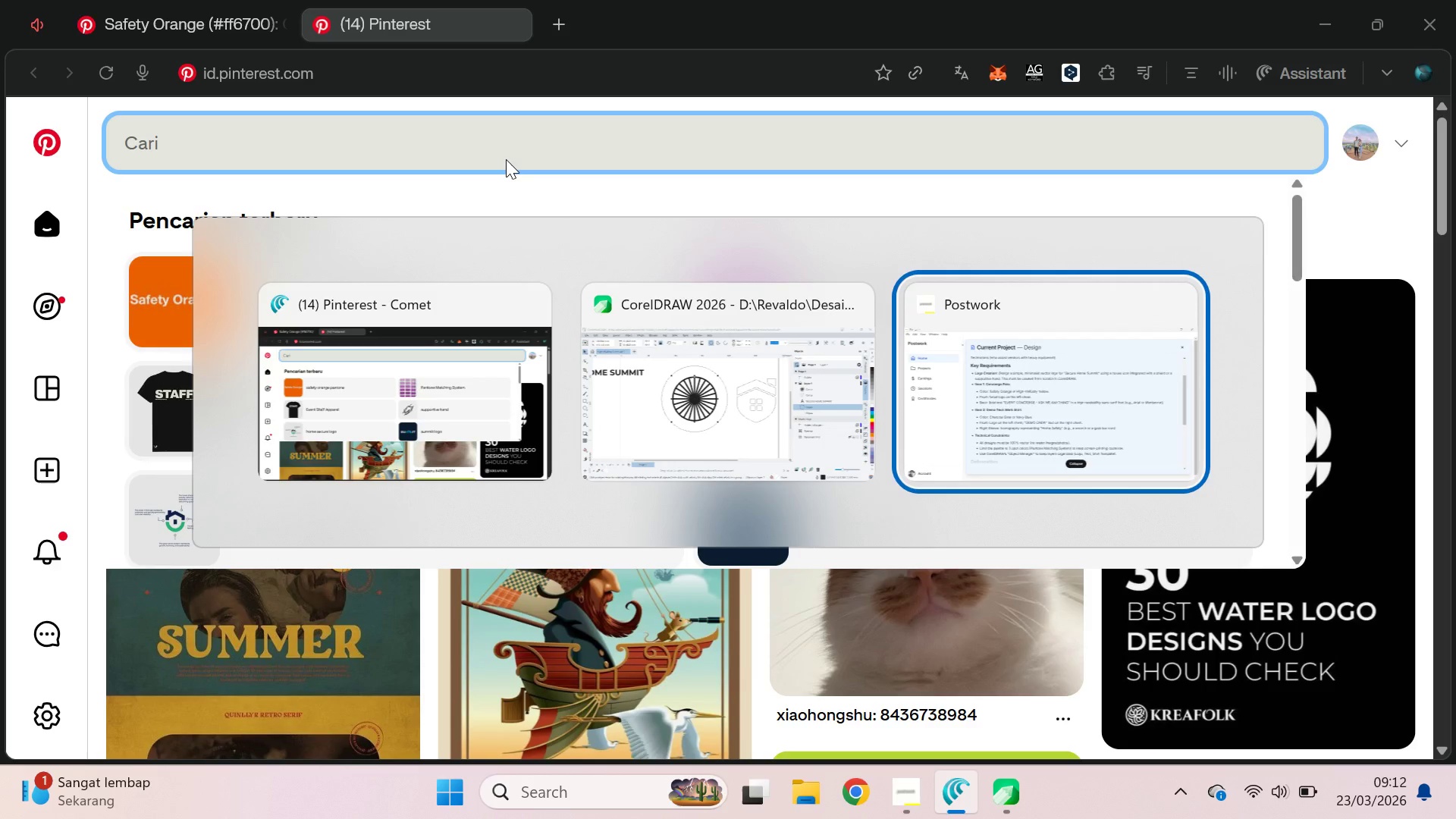 
key(Alt+Tab)